 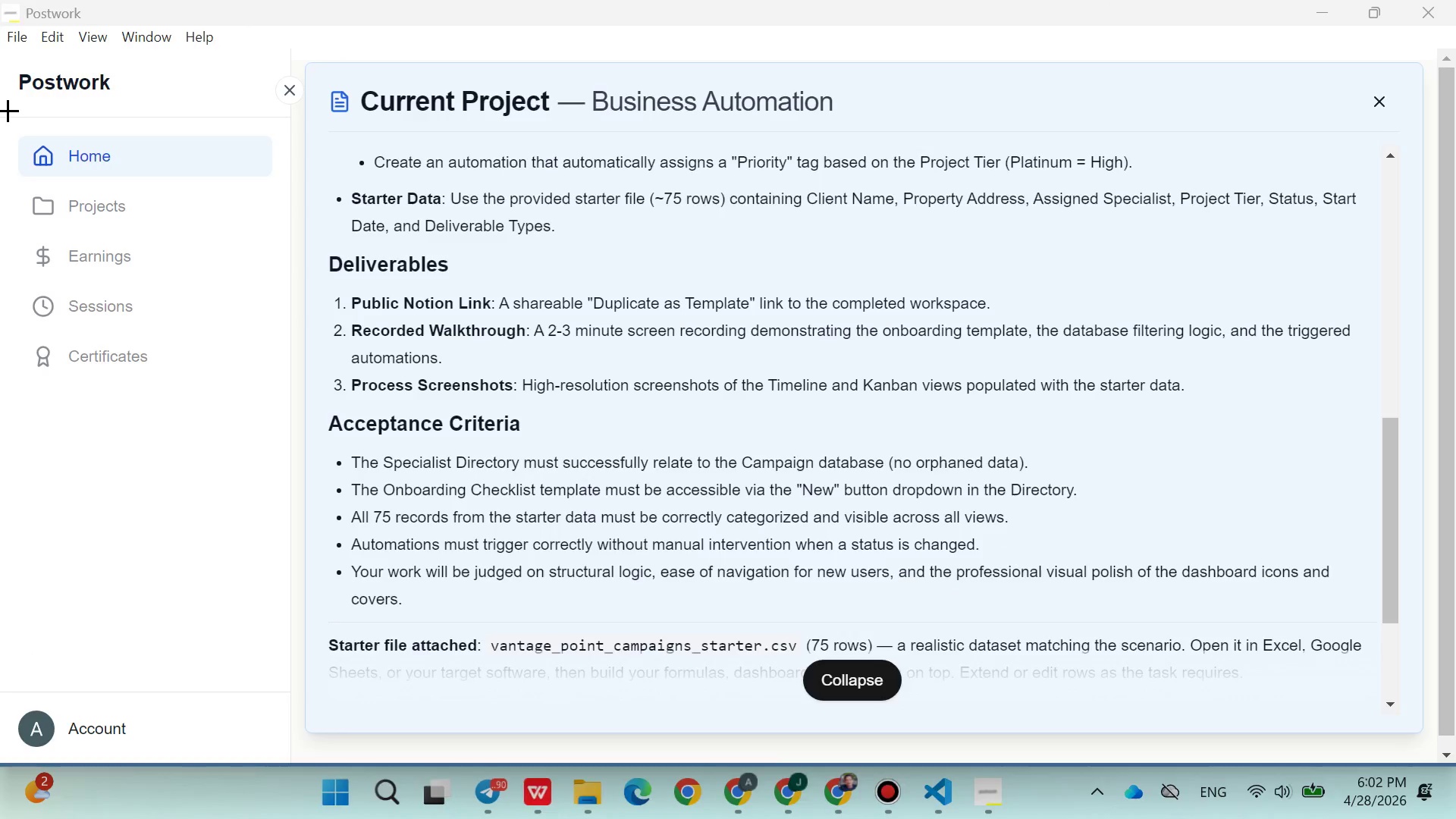 
left_click([913, 45])
 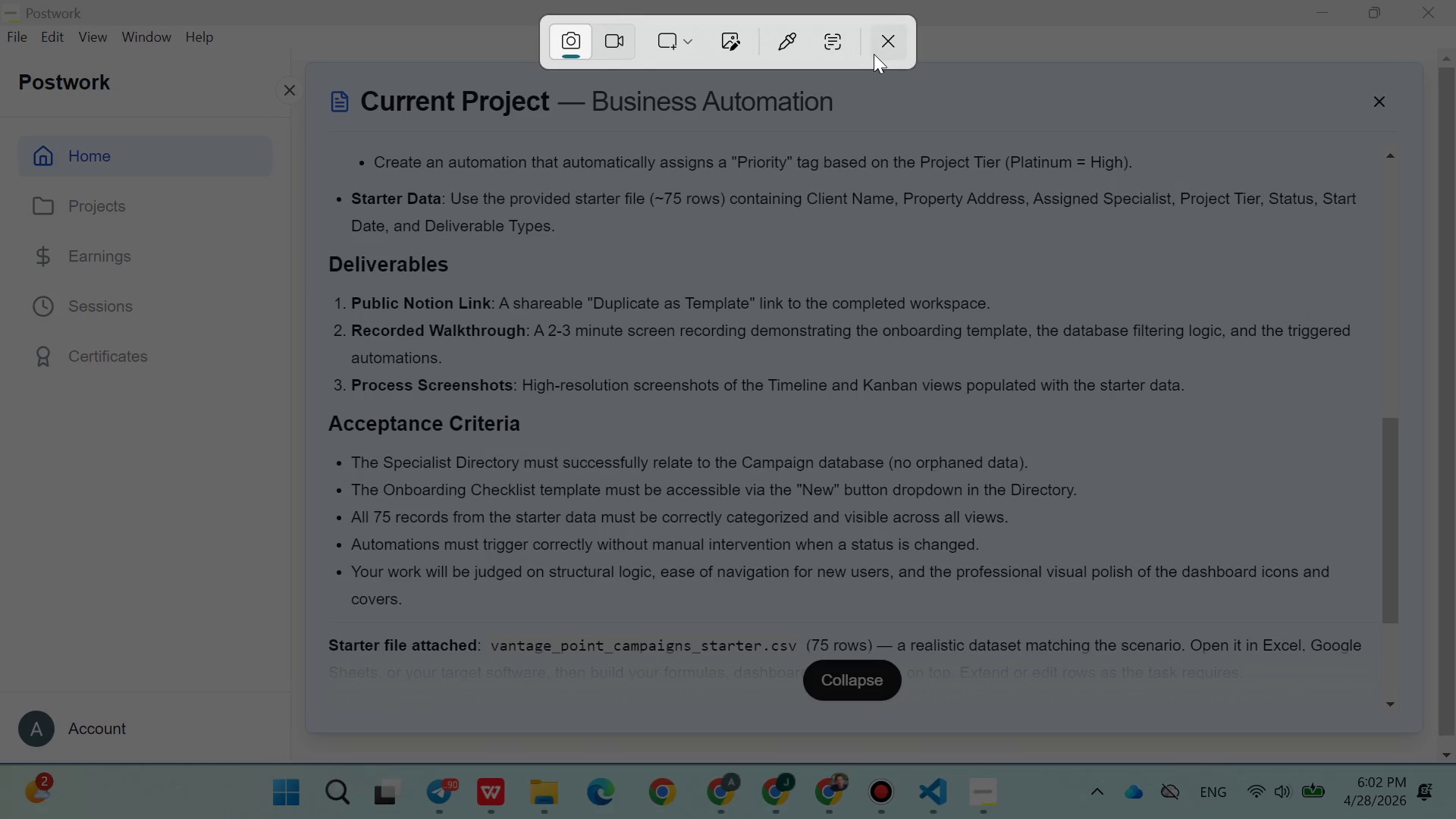 
left_click([872, 54])
 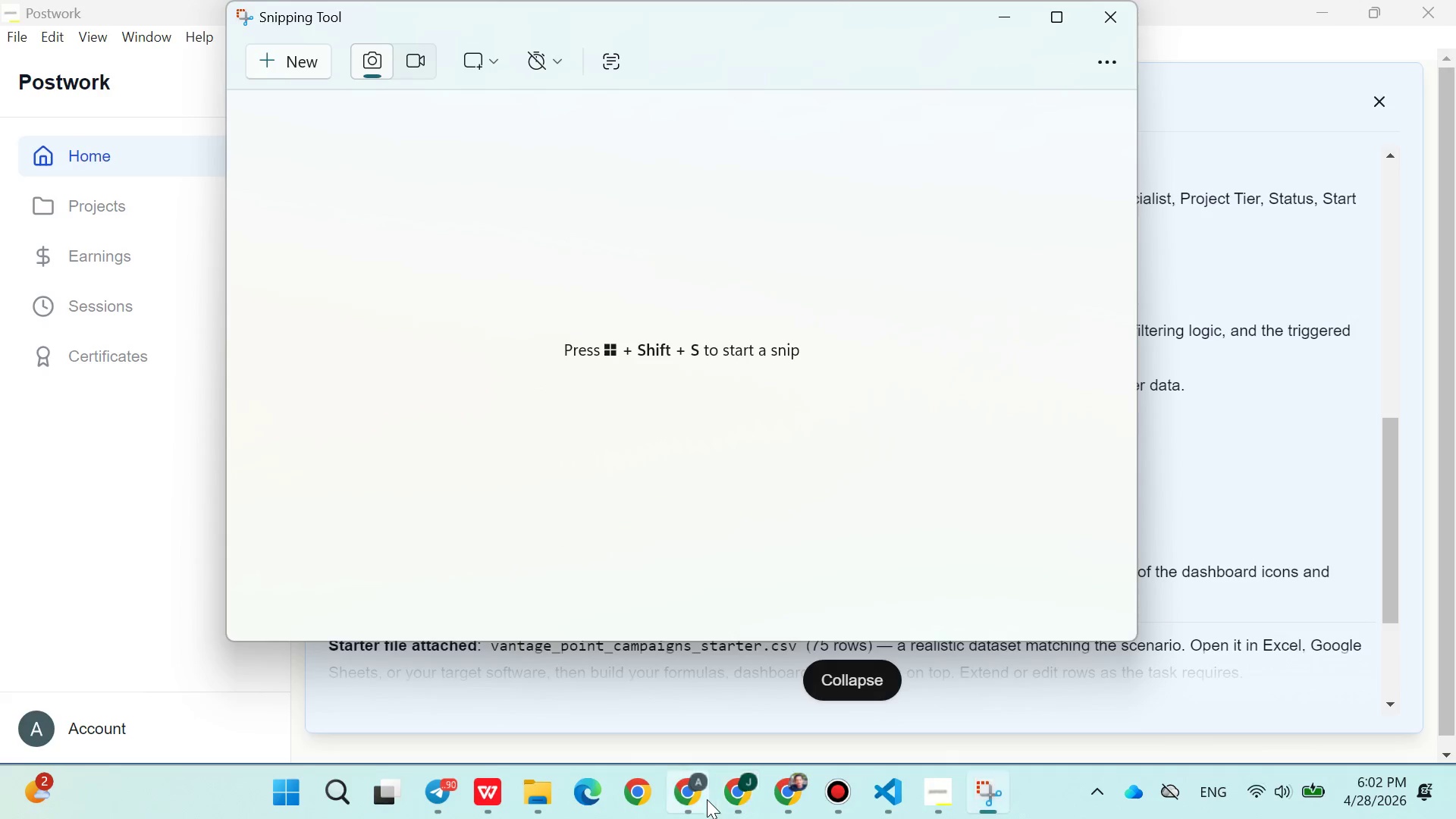 
left_click([702, 798])
 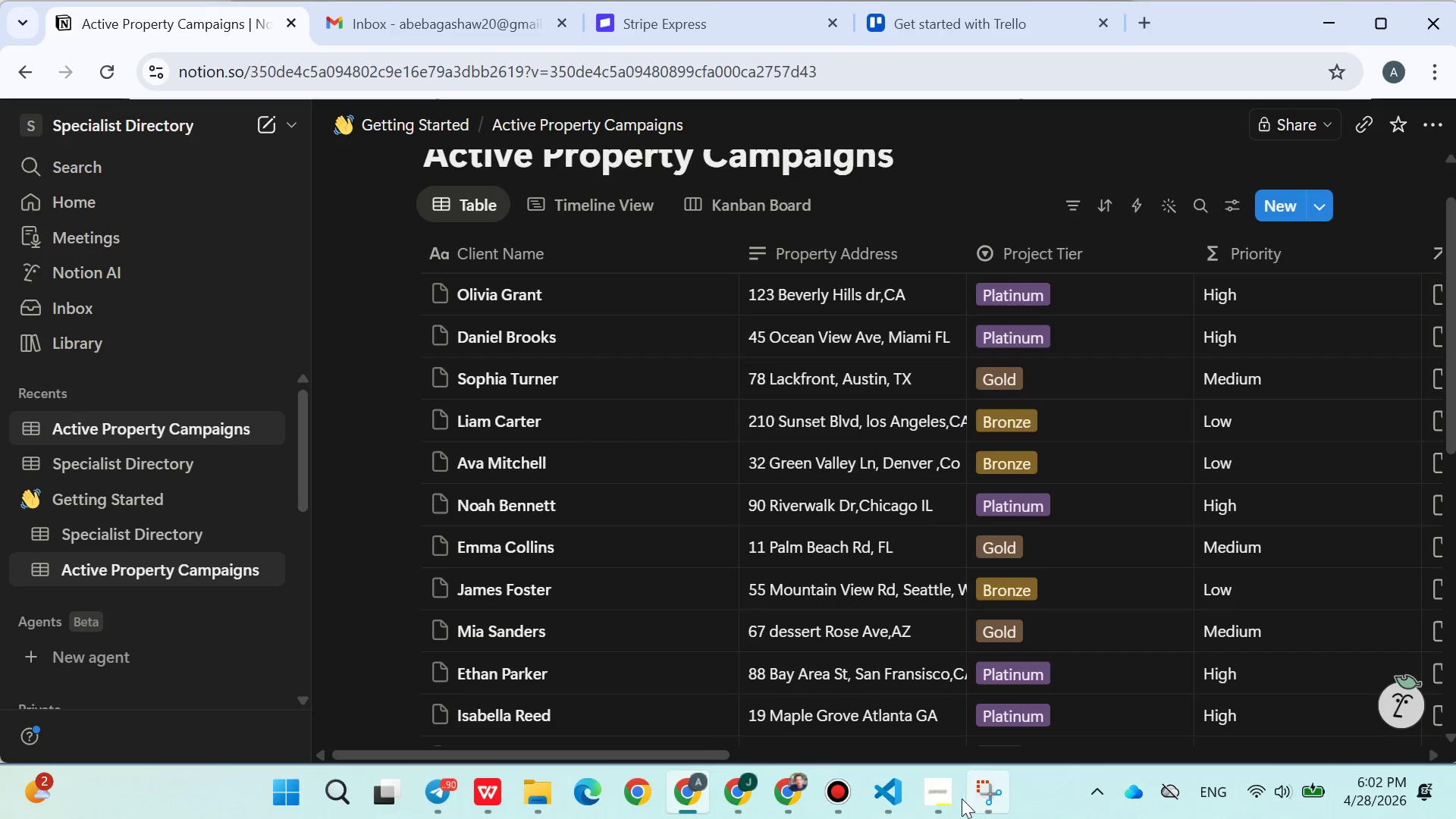 
left_click([973, 795])
 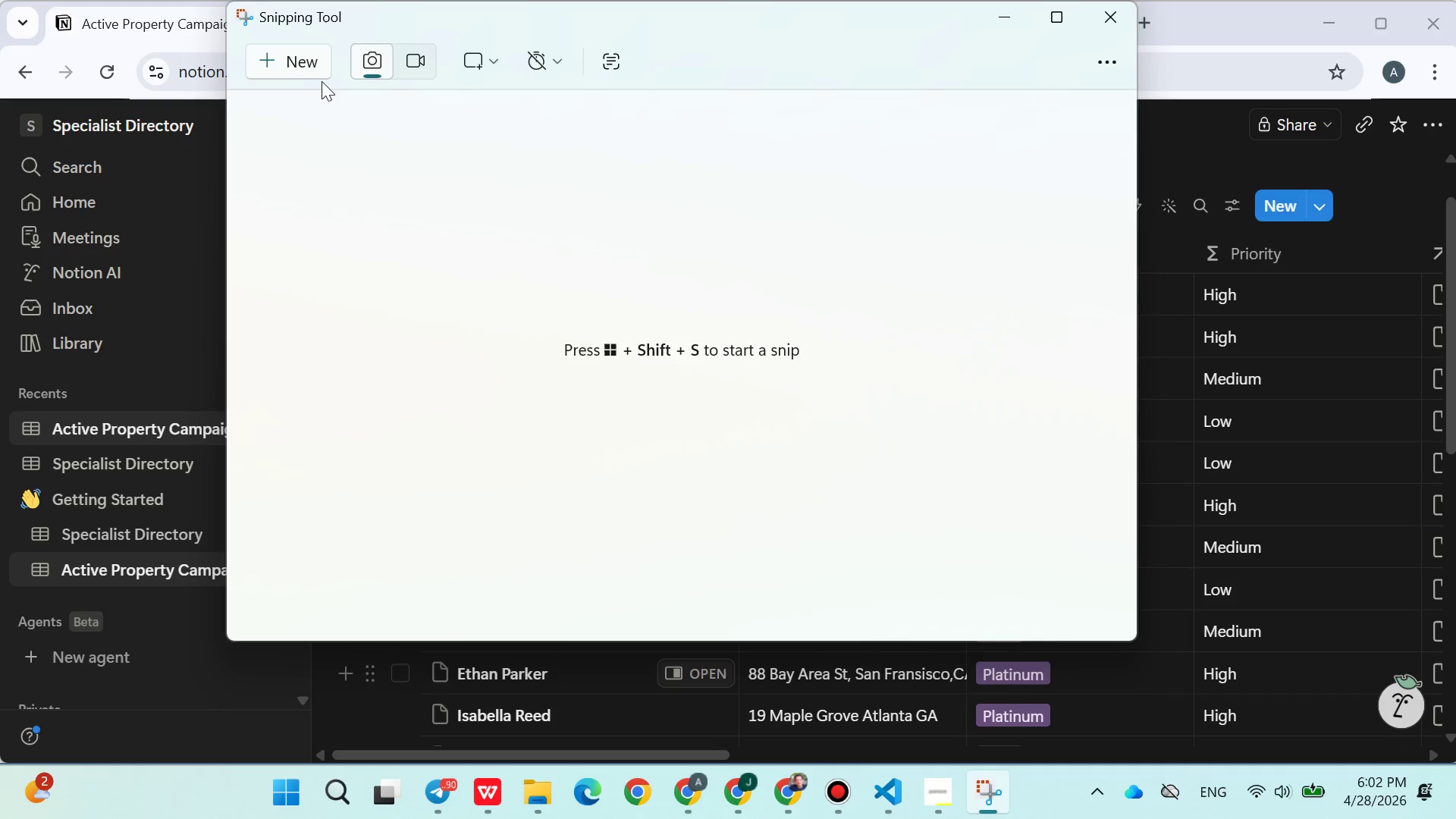 
left_click([303, 64])
 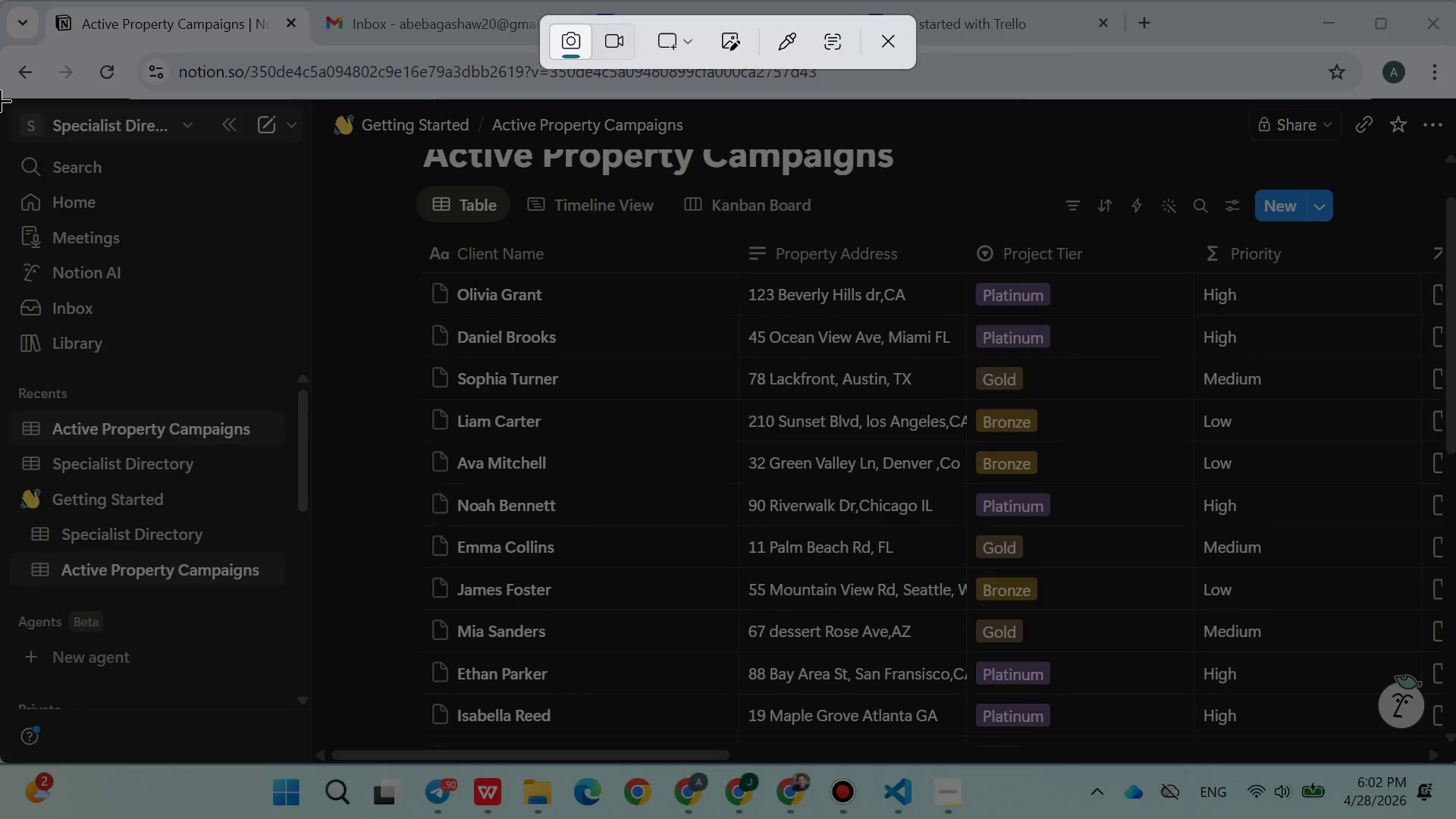 
left_click_drag(start_coordinate=[0, 102], to_coordinate=[1452, 739])
 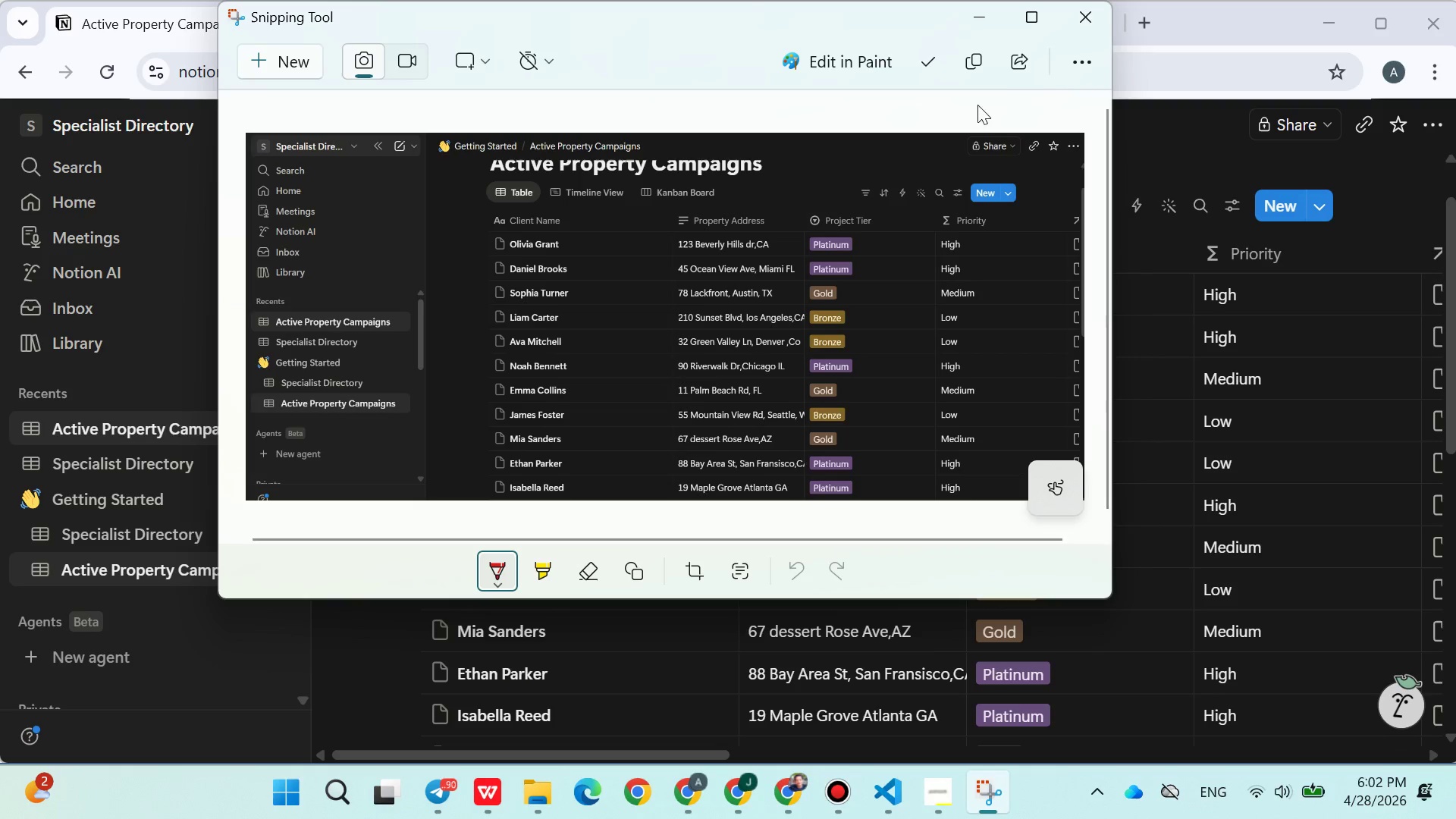 
left_click([968, 57])
 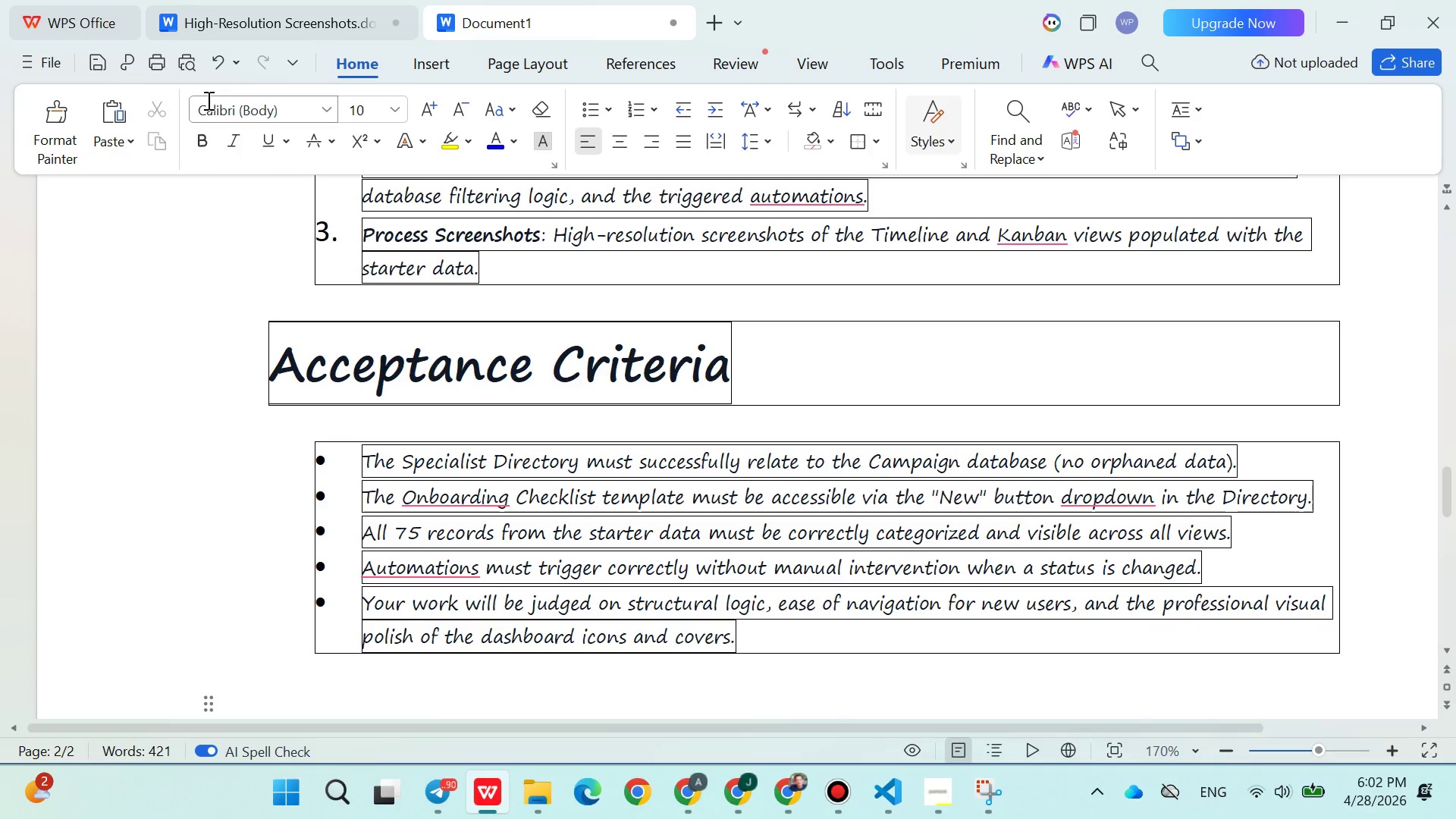 
left_click([246, 25])
 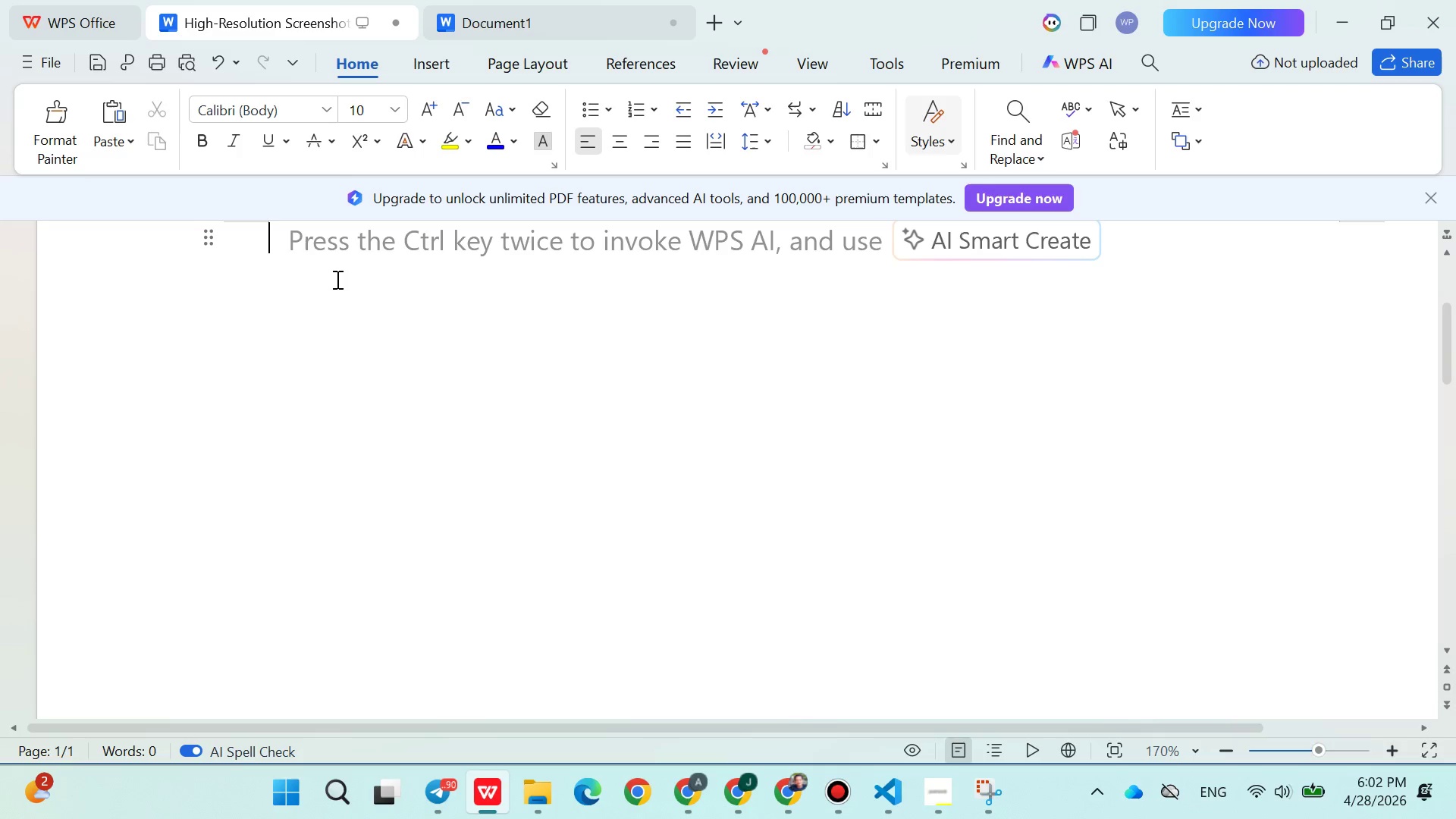 
key(Control+ControlLeft)
 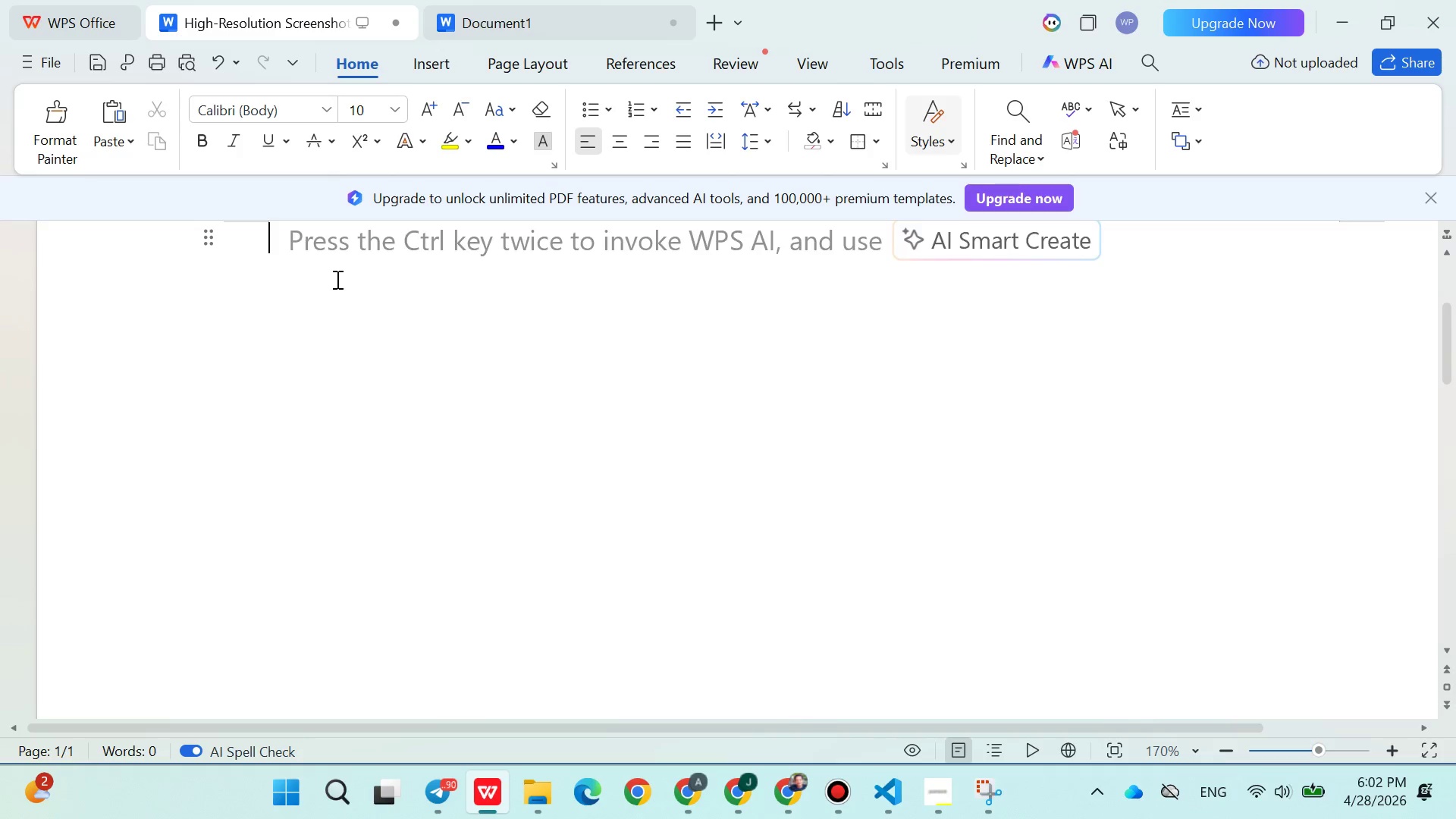 
key(Control+V)
 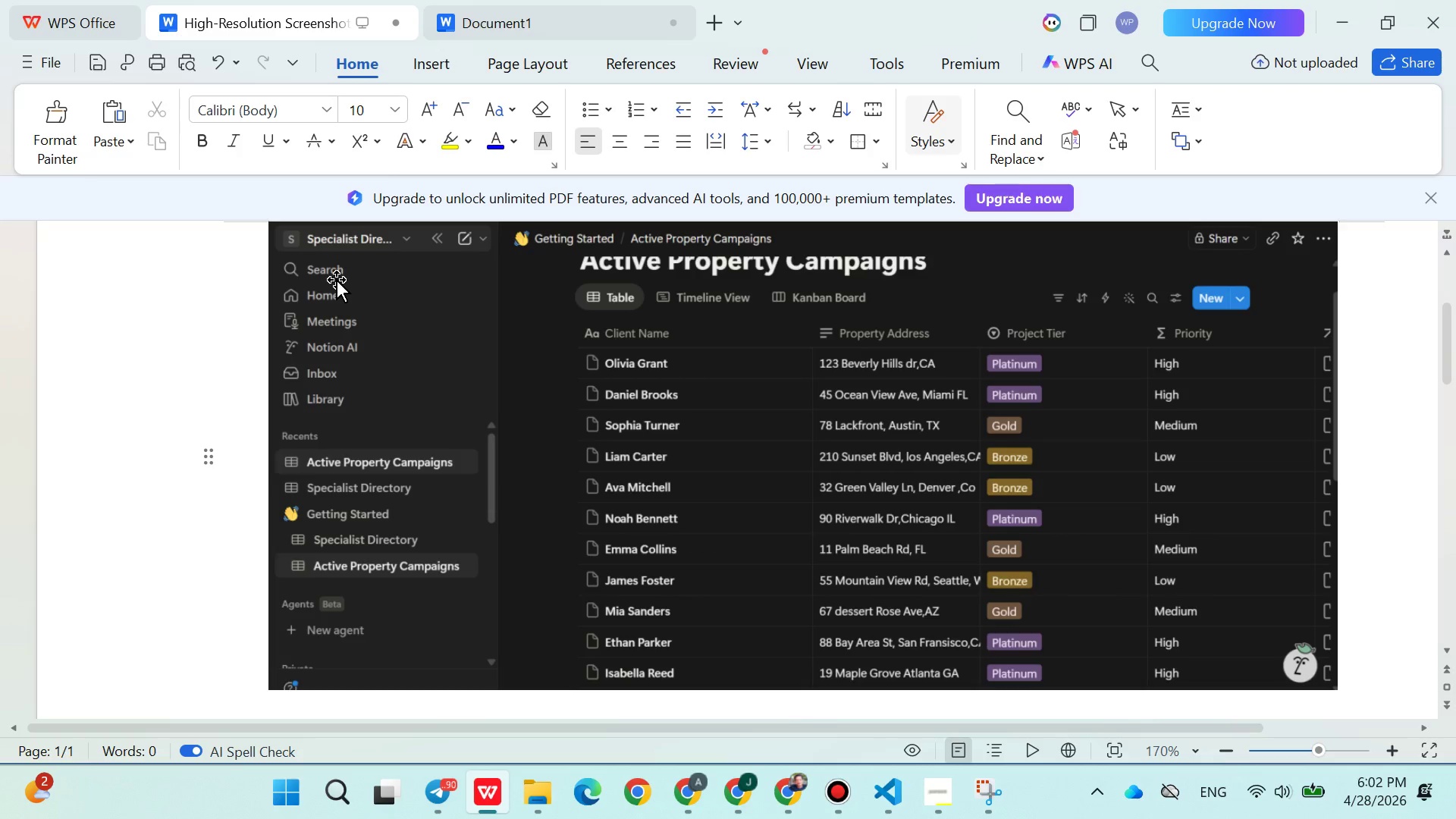 
key(Enter)
 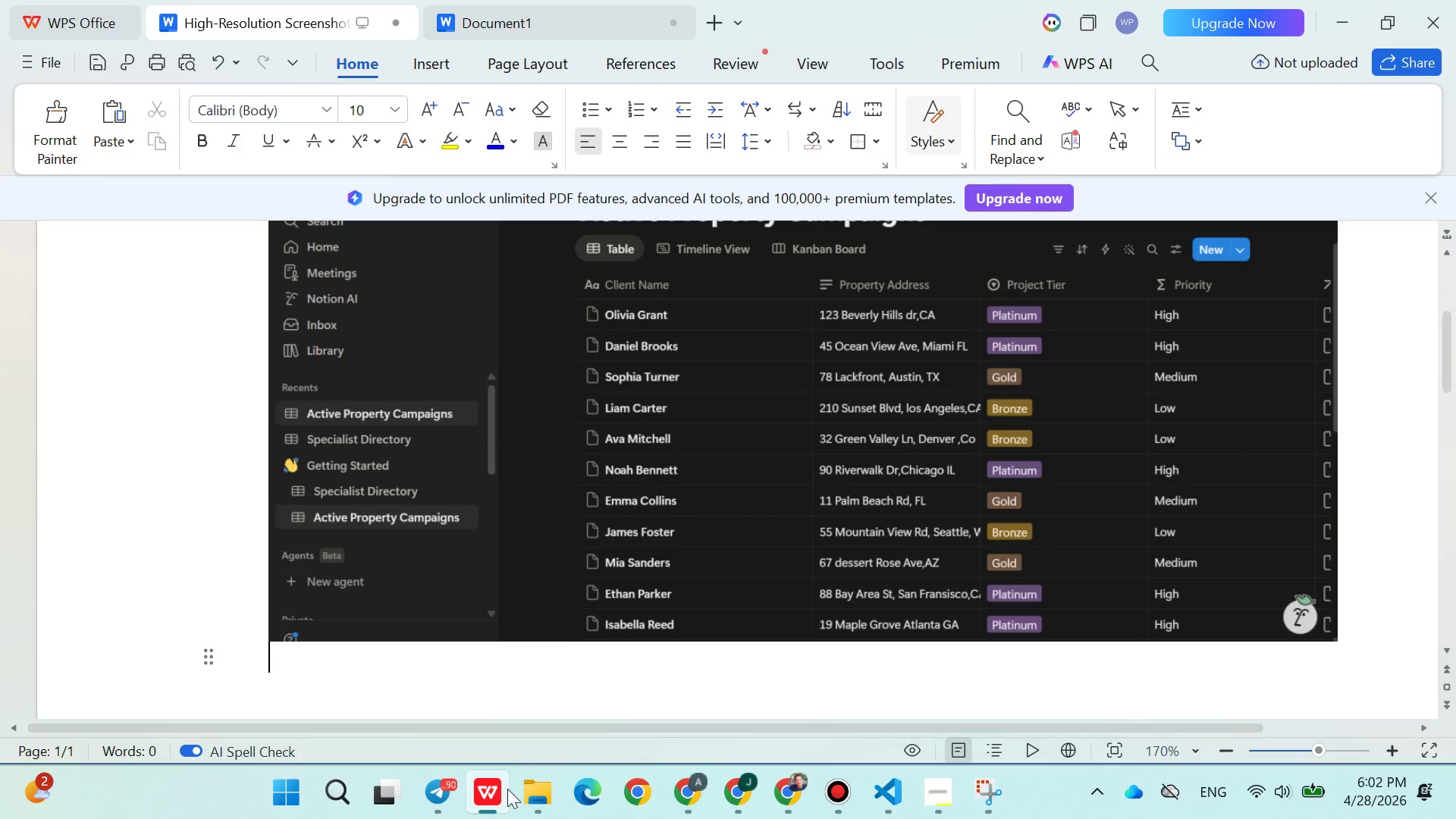 
left_click([496, 799])
 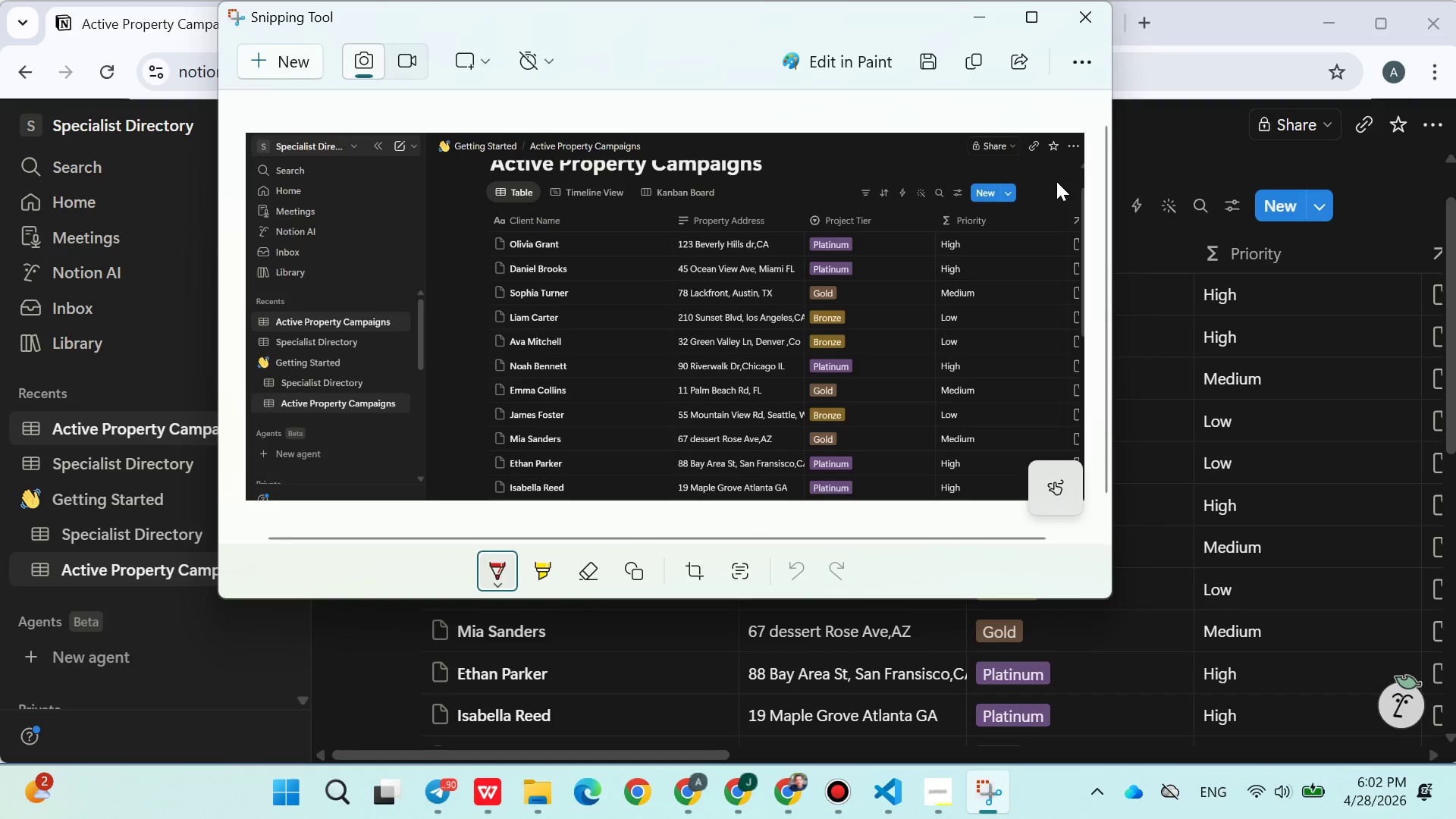 
left_click([1175, 177])
 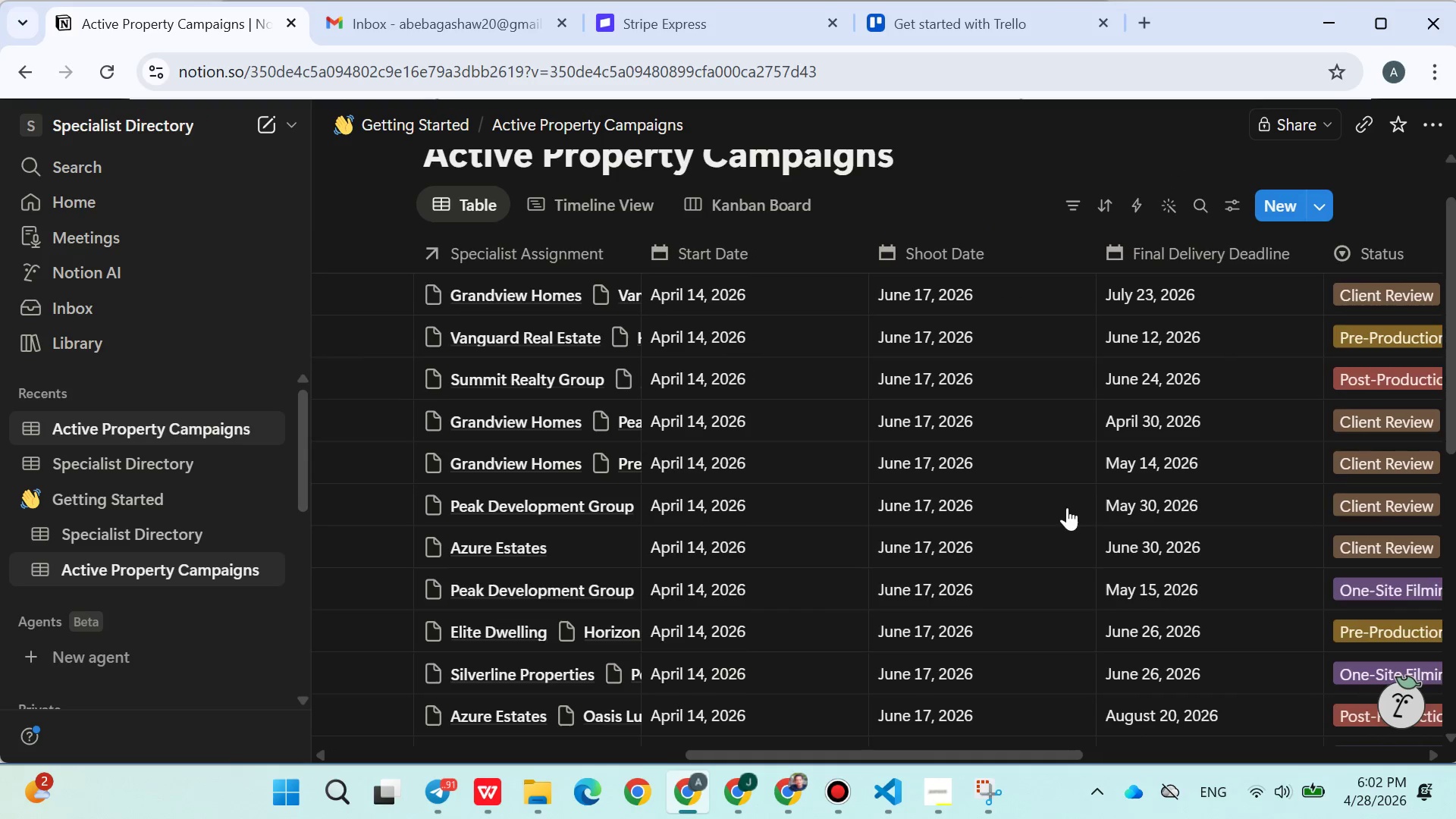 
left_click([997, 786])
 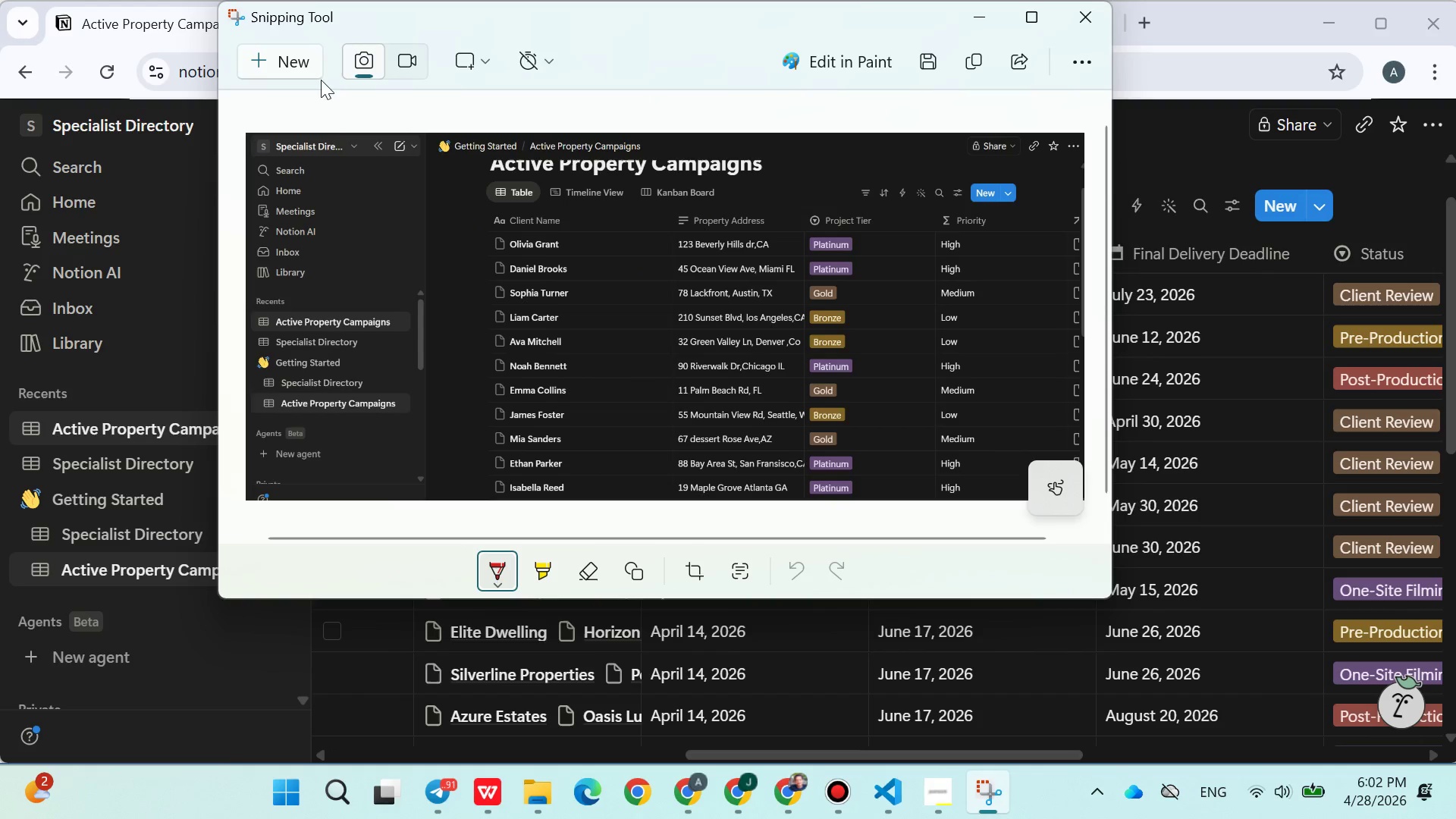 
left_click([299, 73])
 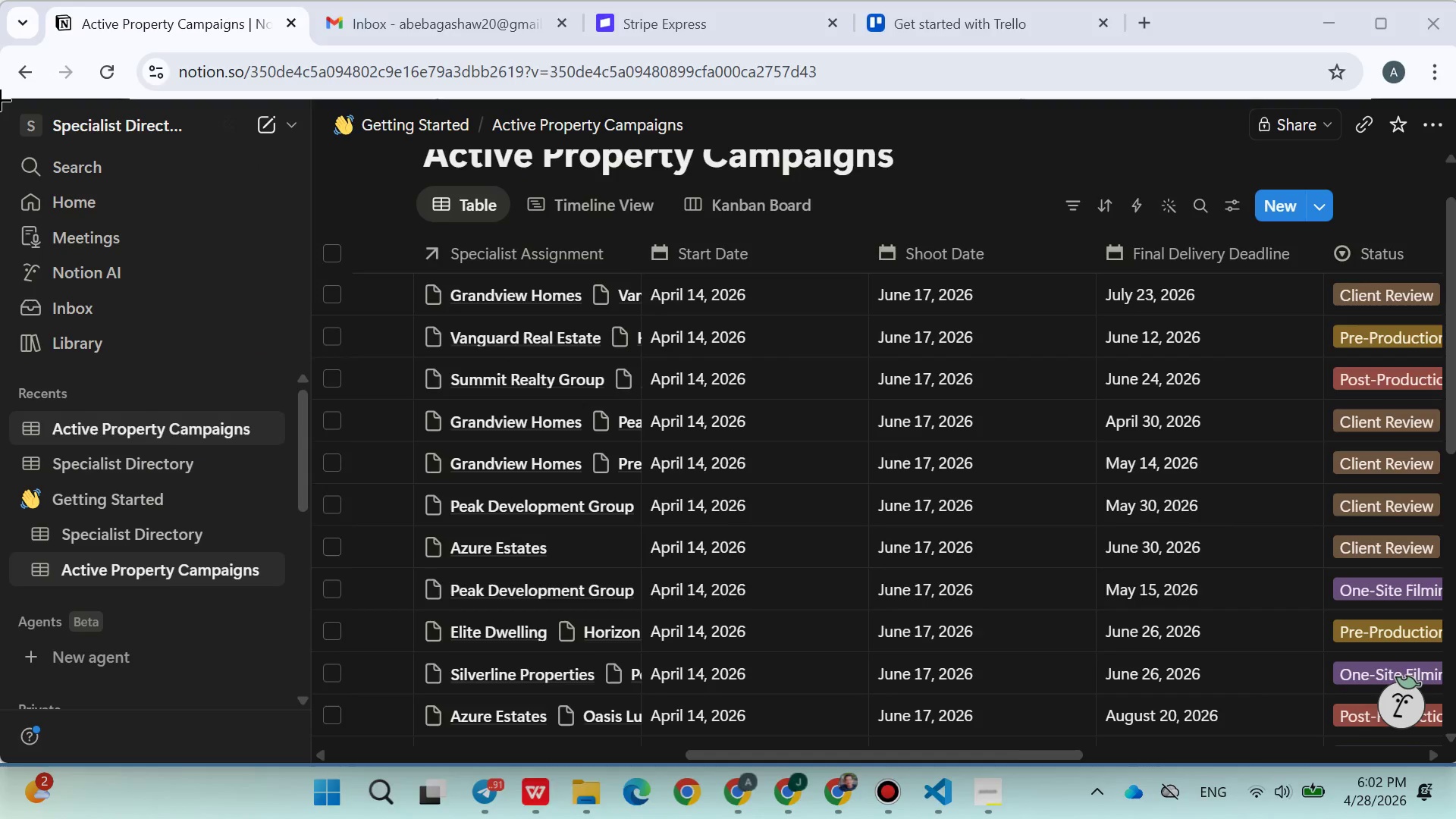 
left_click_drag(start_coordinate=[0, 99], to_coordinate=[1455, 764])
 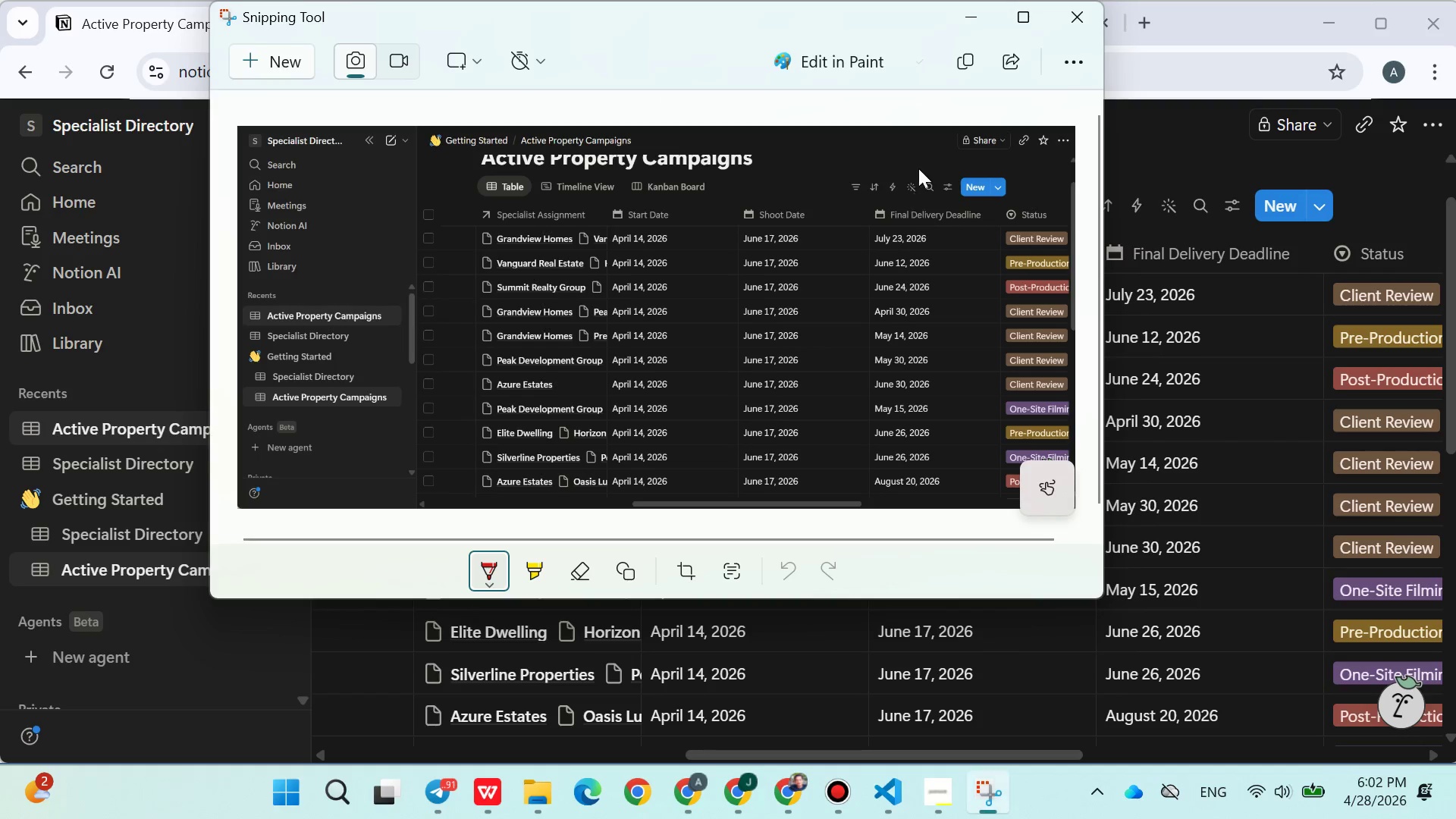 
left_click([973, 67])
 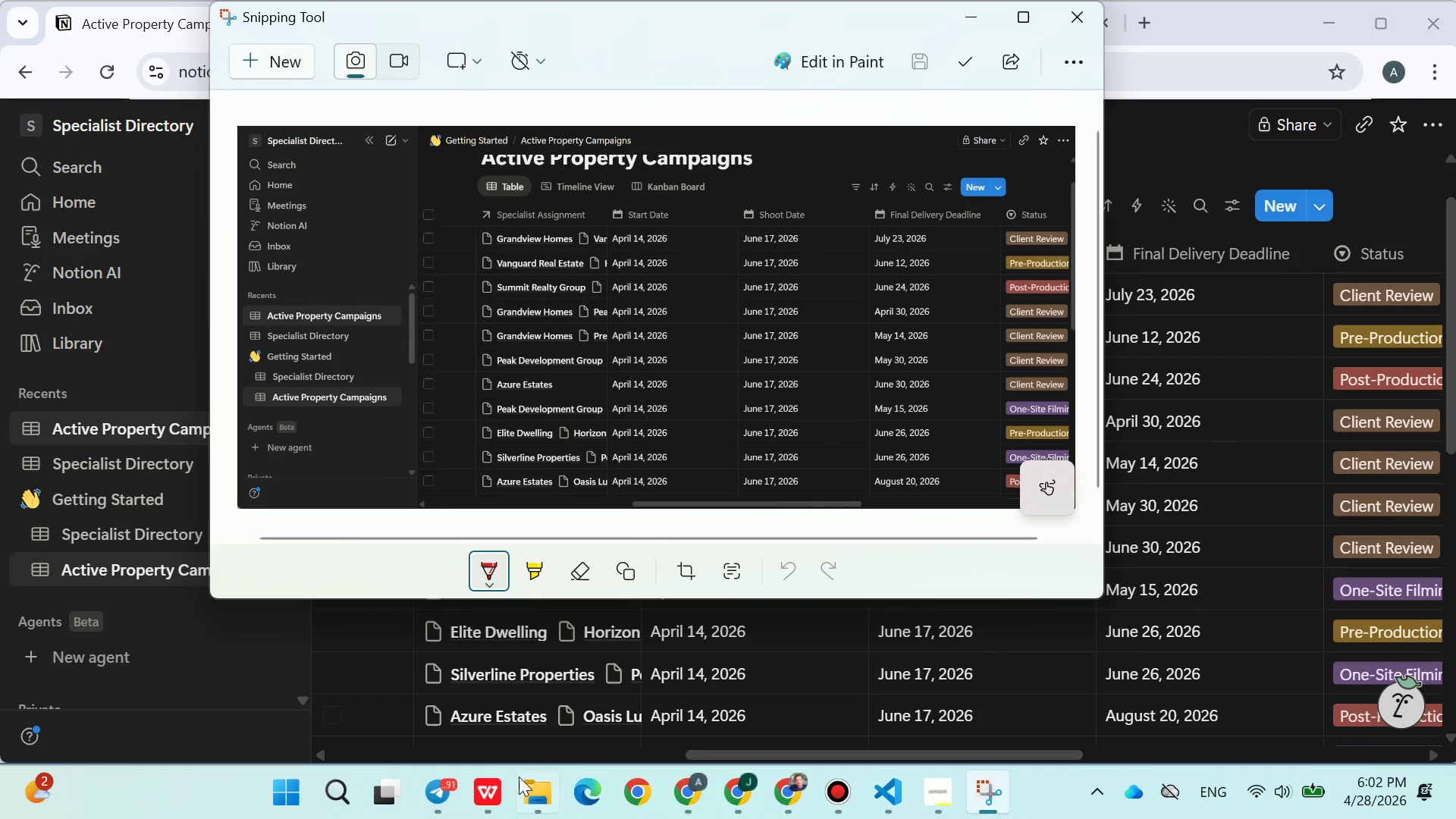 
left_click([460, 783])
 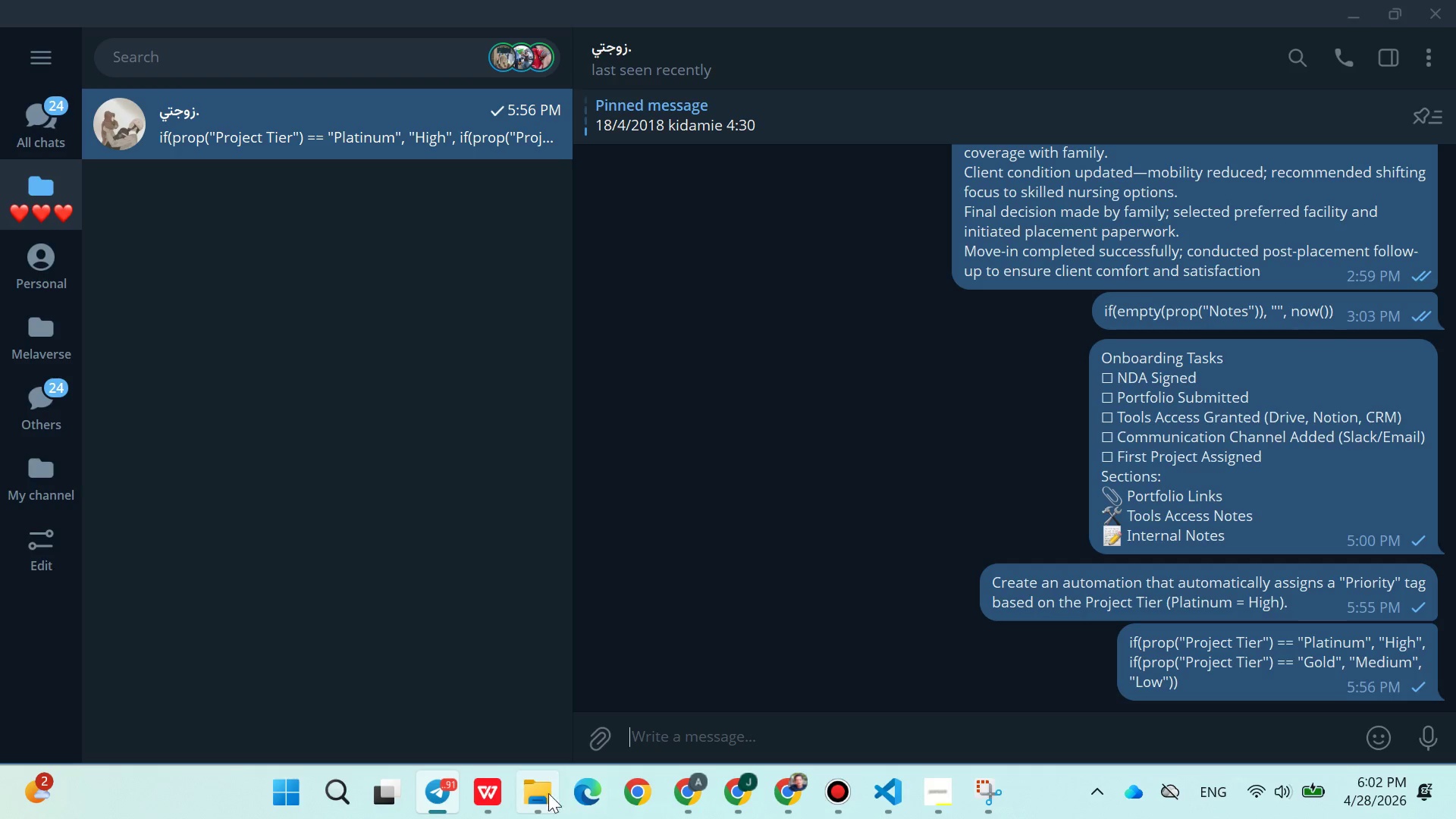 
left_click([496, 777])
 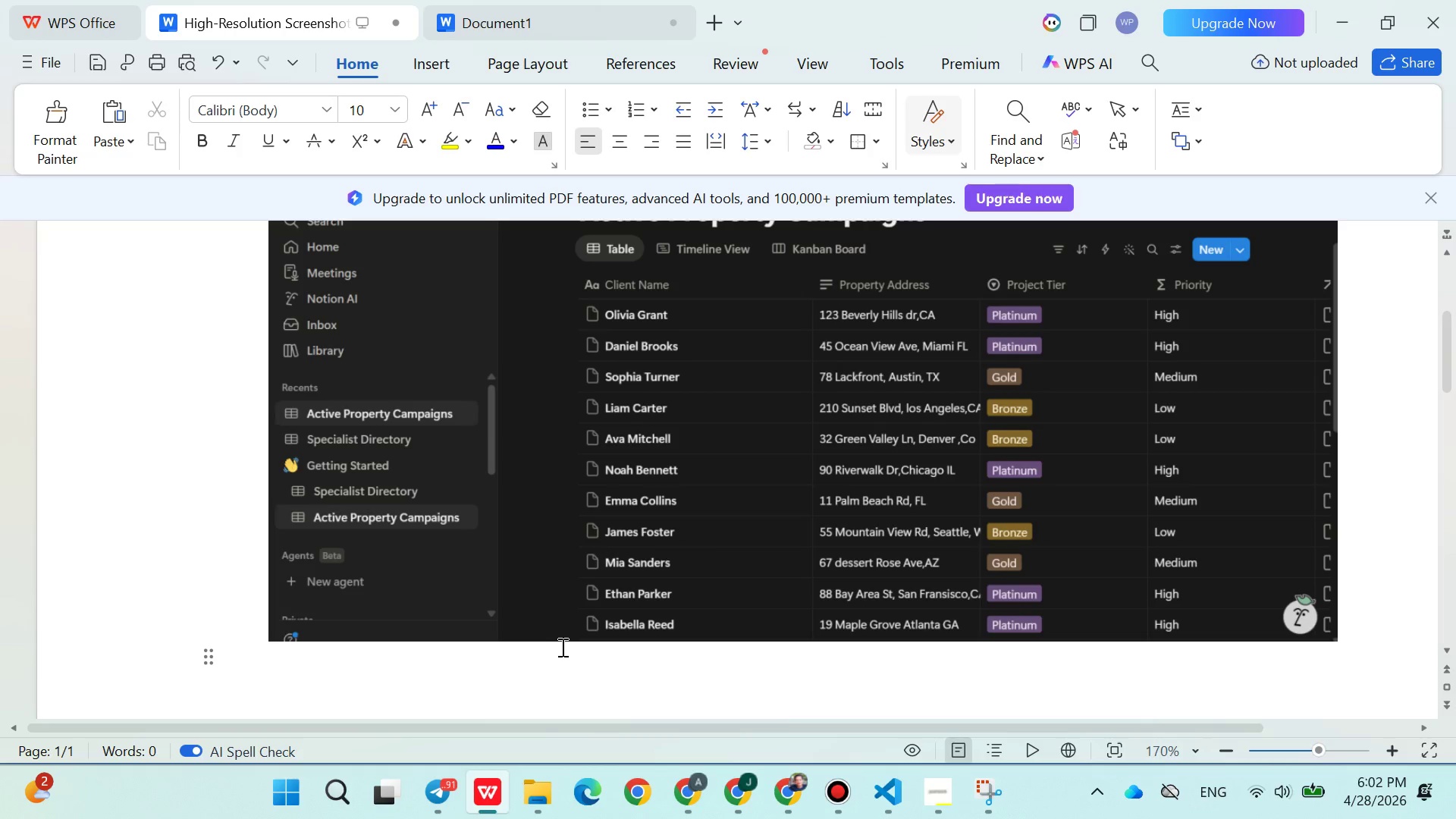 
key(Enter)
 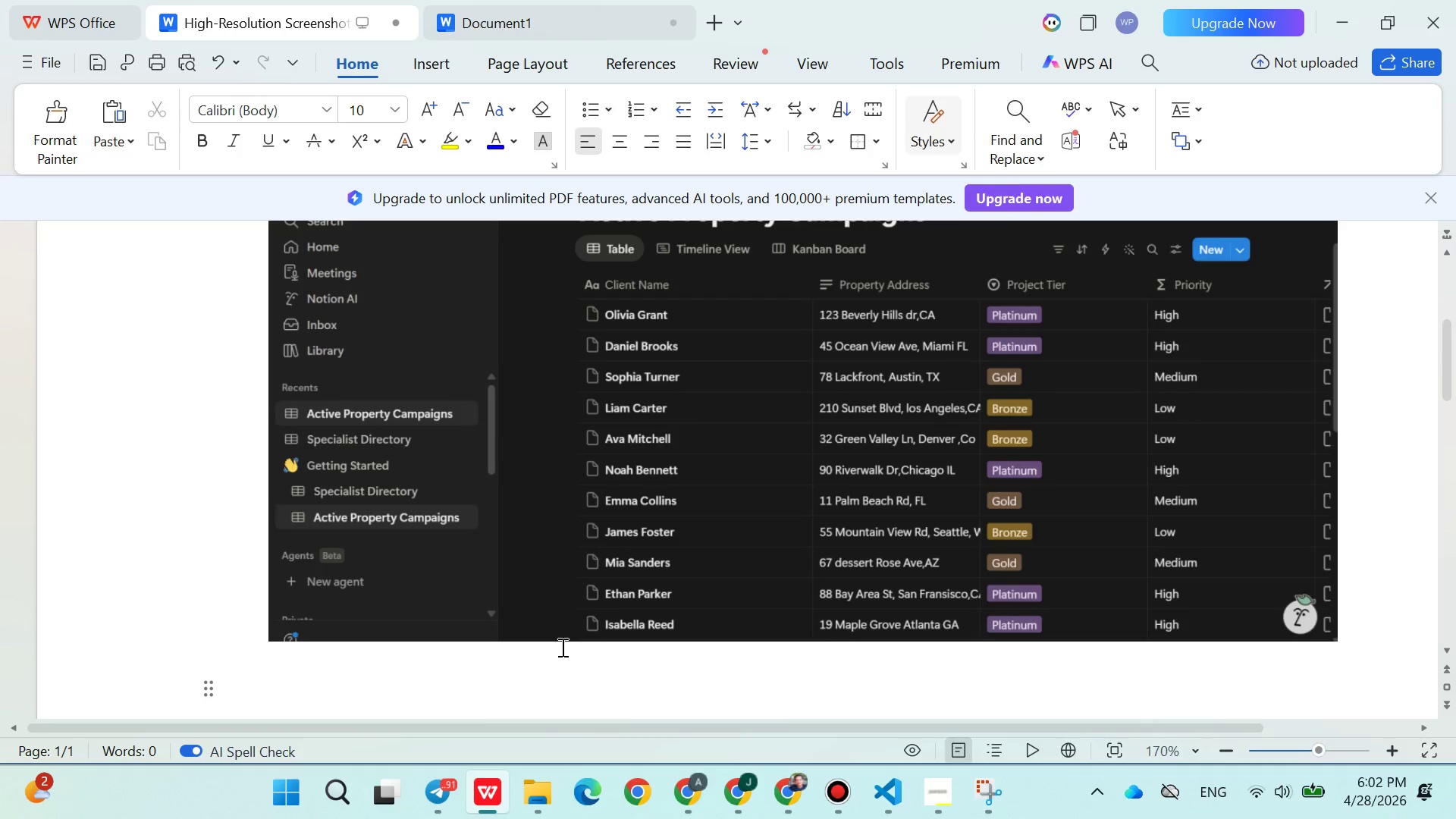 
key(Enter)
 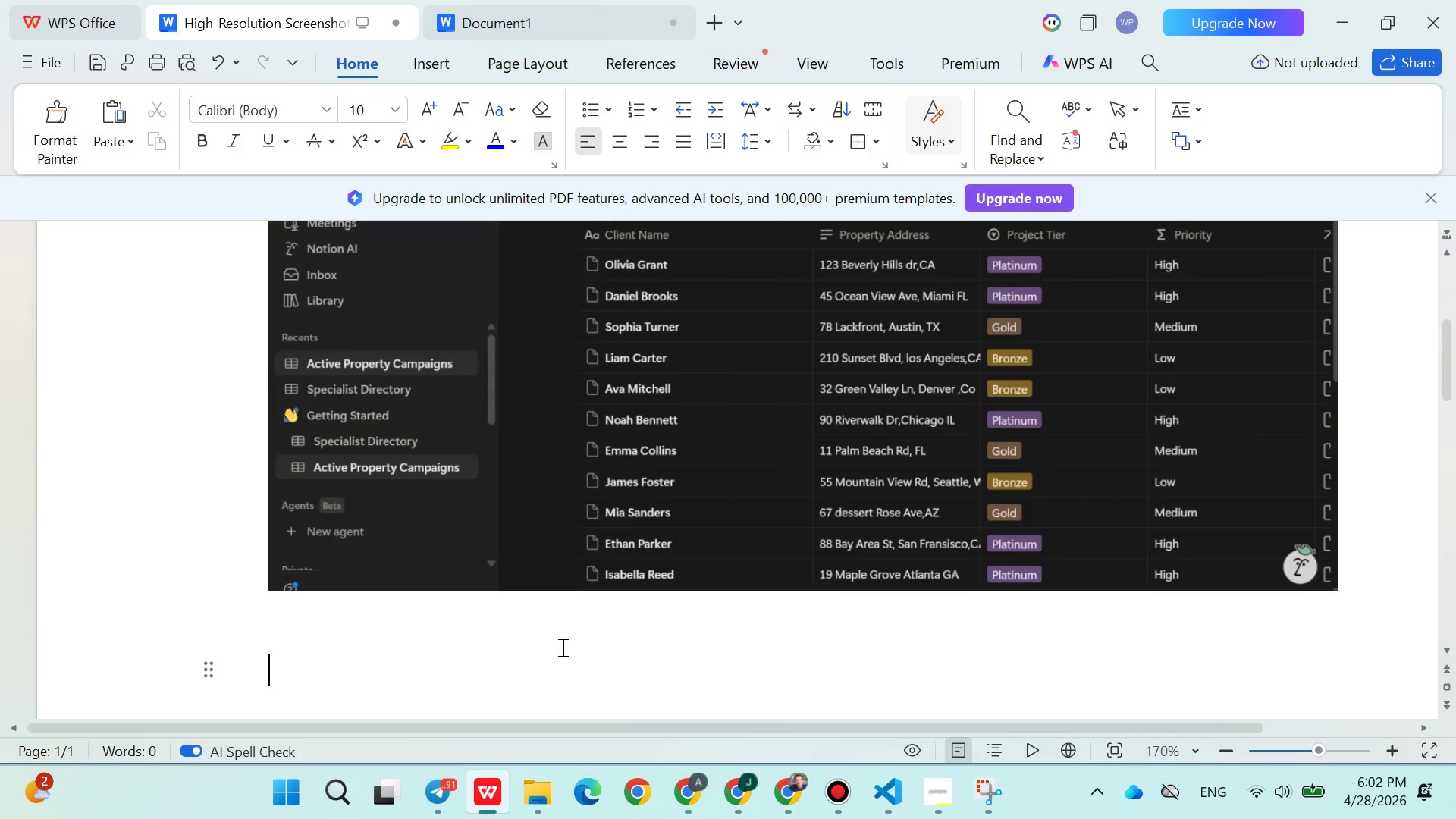 
key(Enter)
 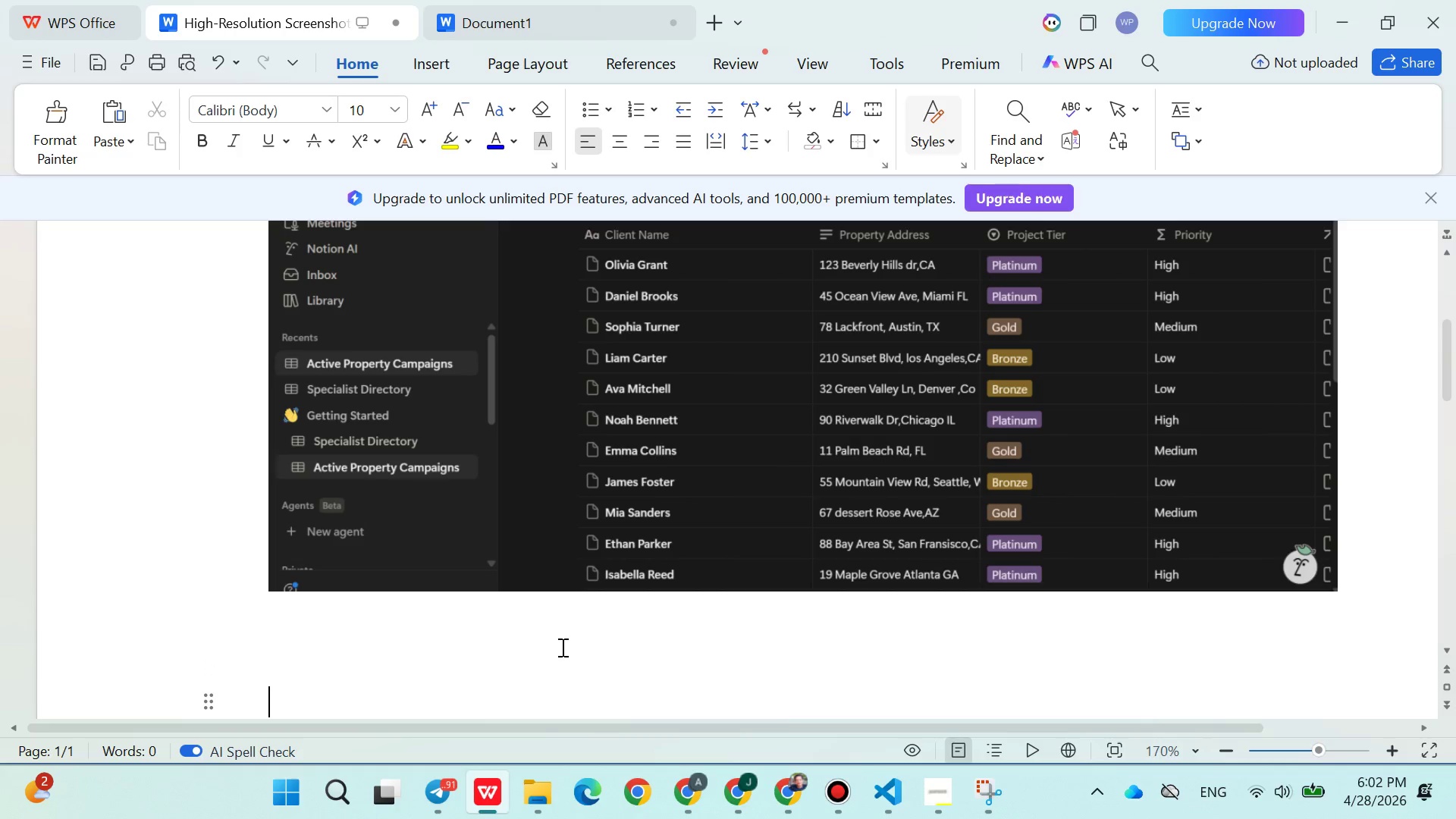 
key(Control+V)
 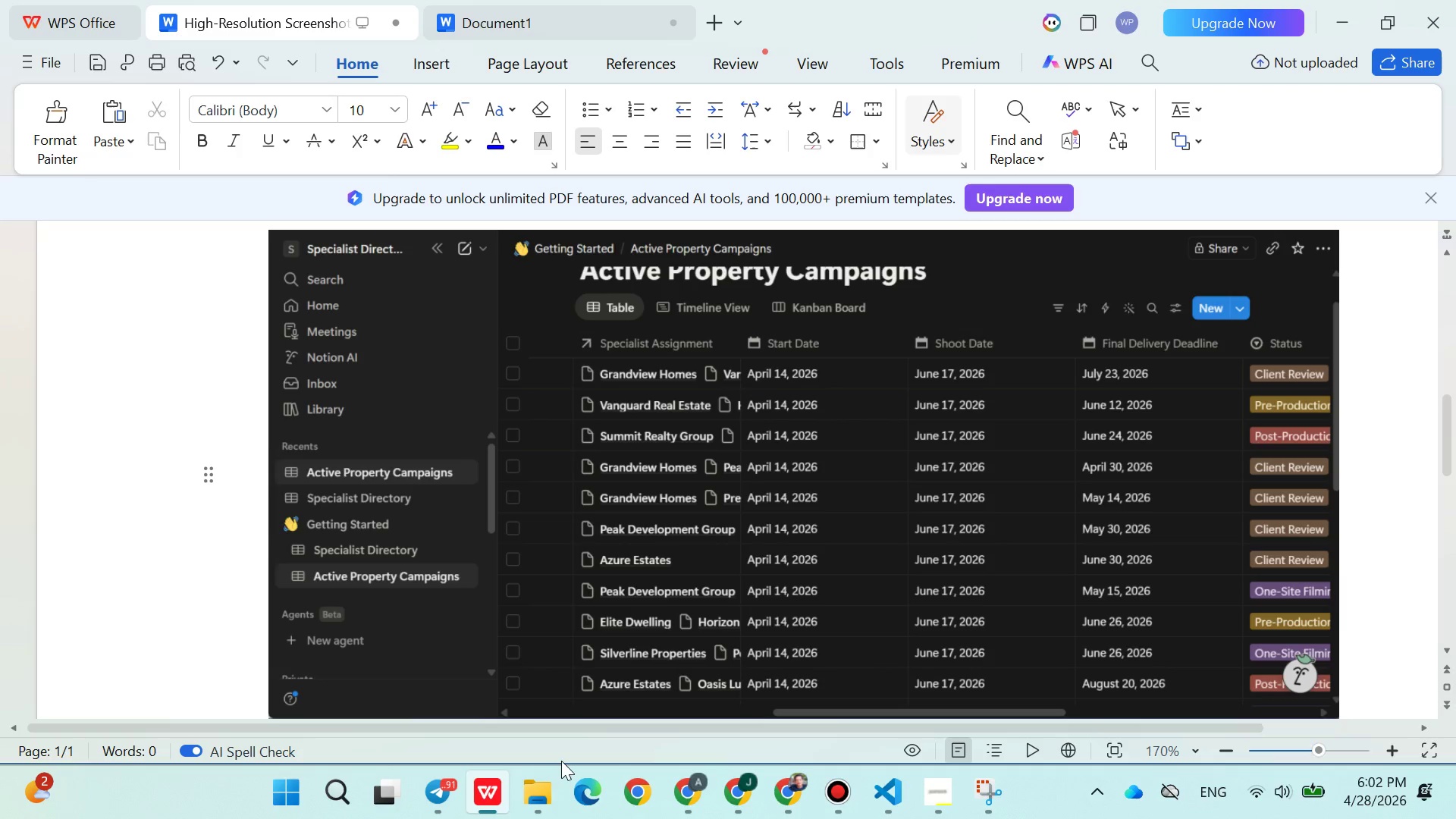 
left_click([477, 794])
 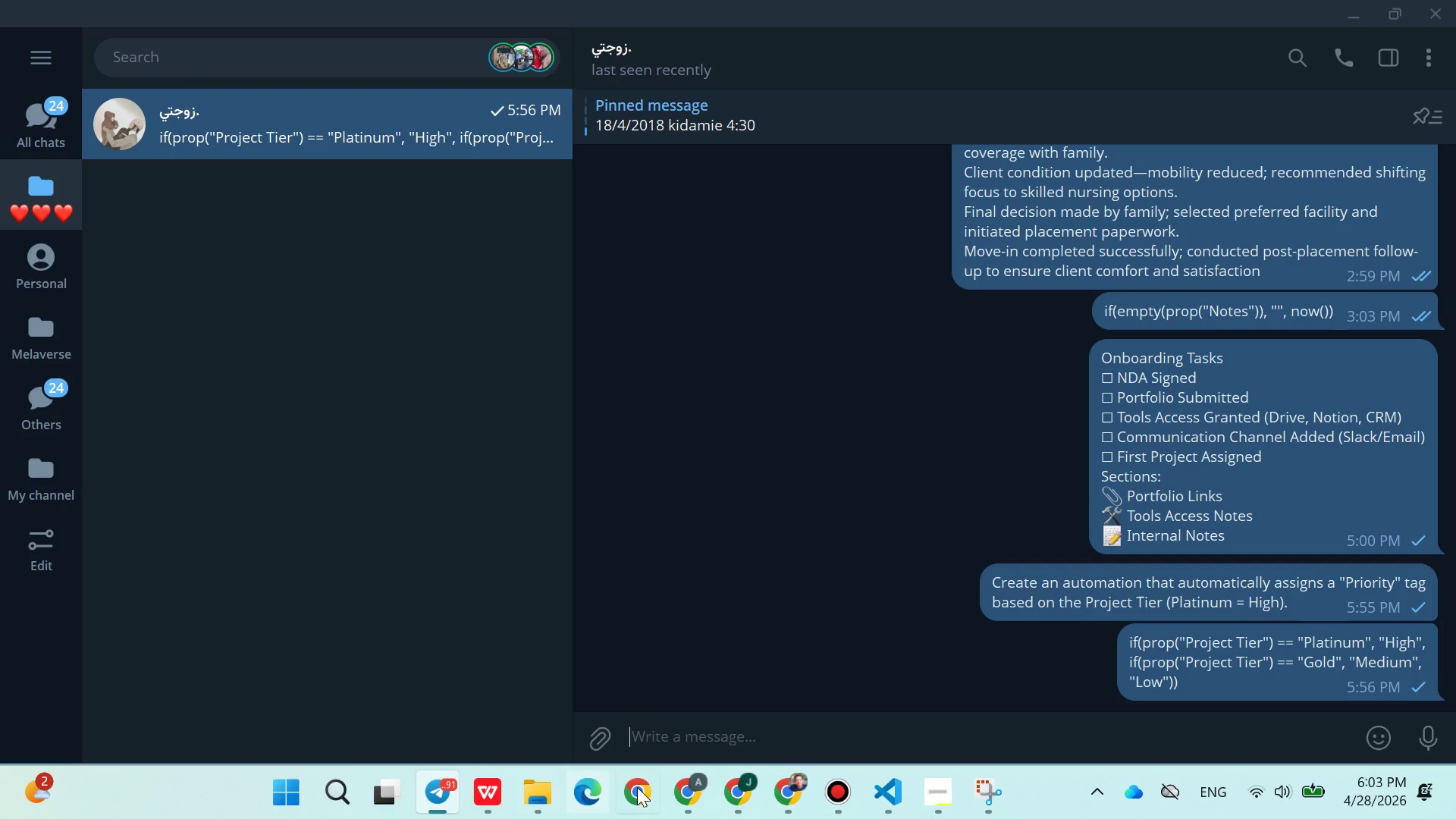 
left_click([687, 791])
 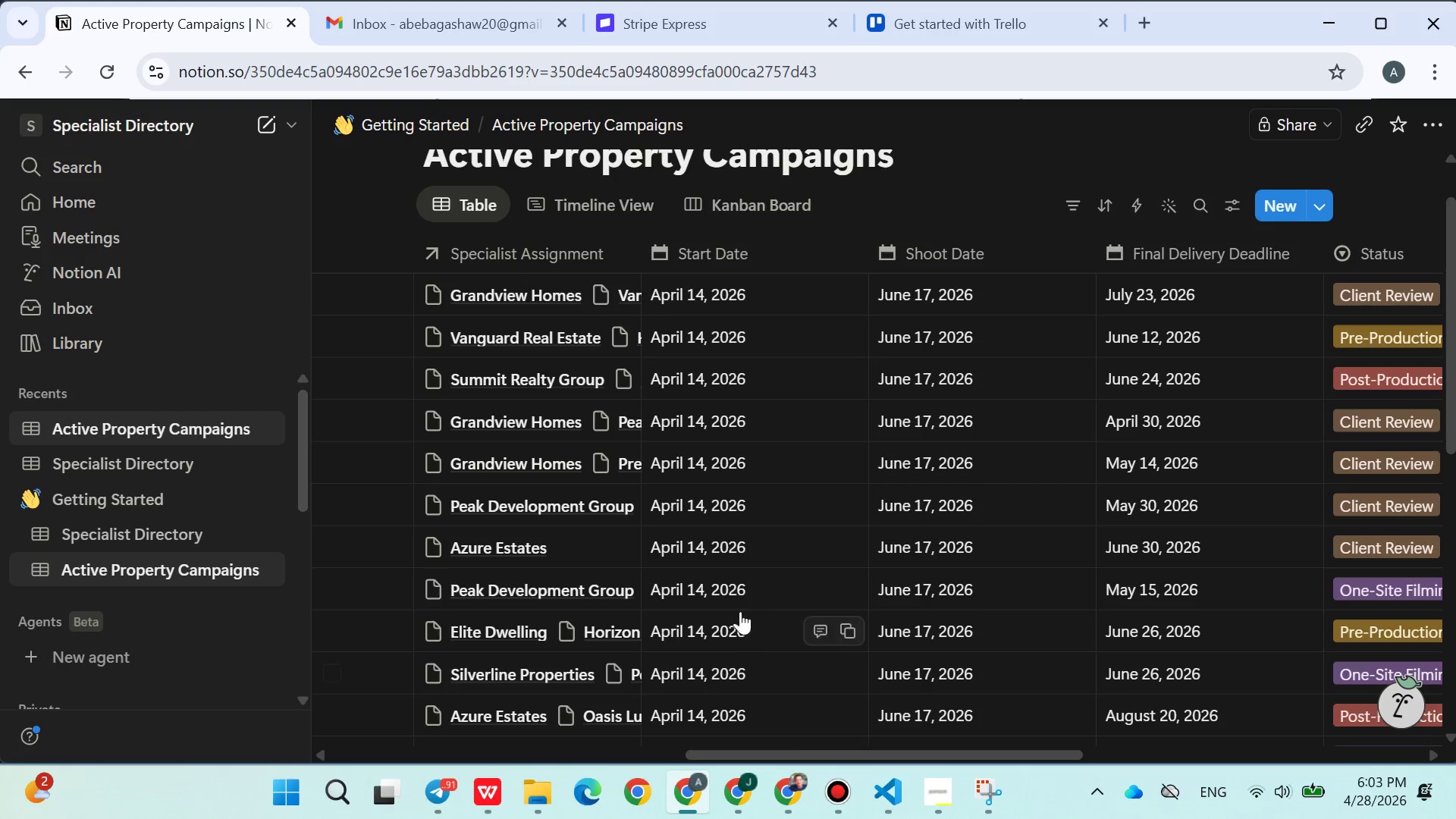 
scroll: coordinate [708, 547], scroll_direction: up, amount: 6.0
 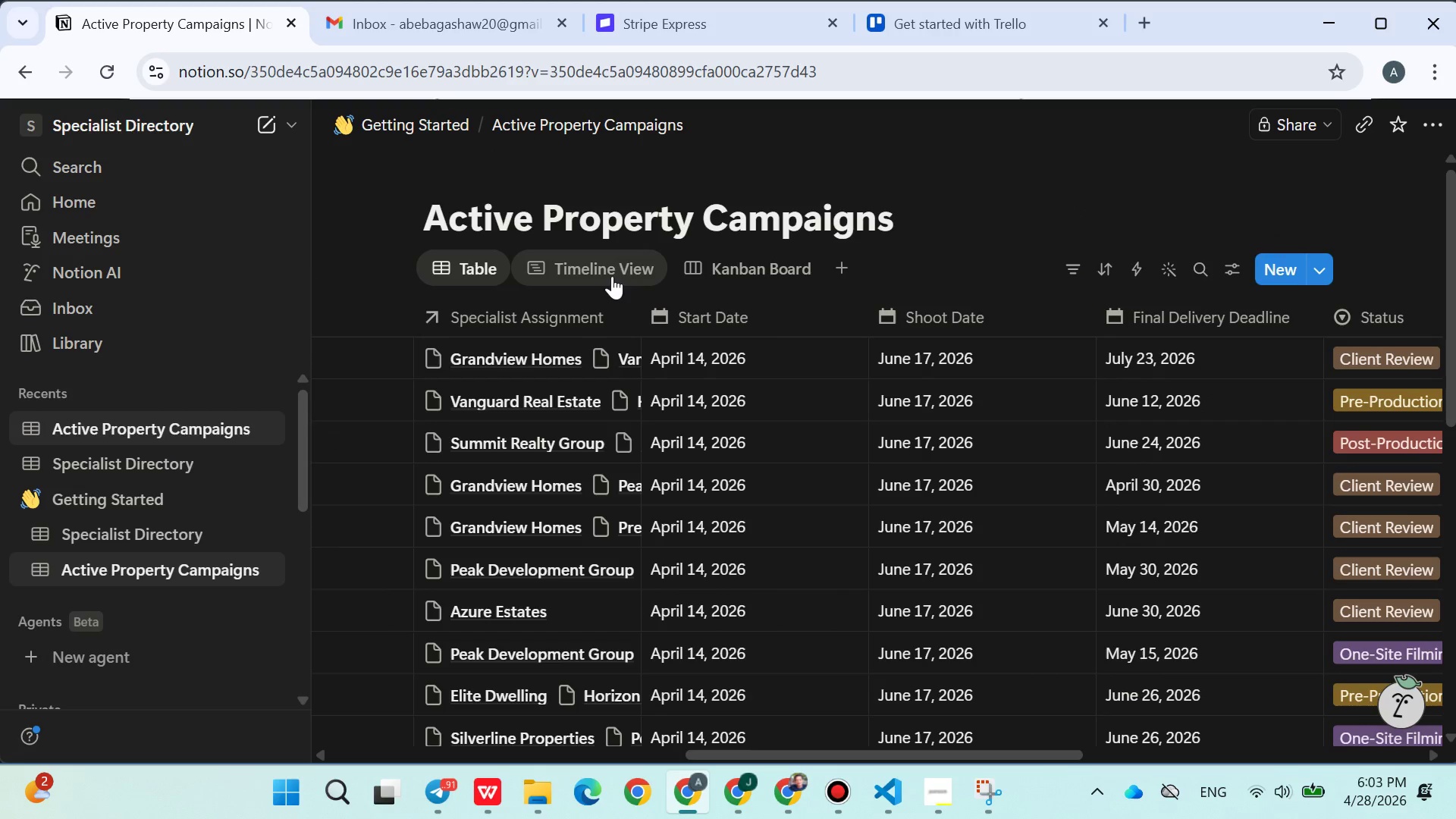 
left_click([612, 269])
 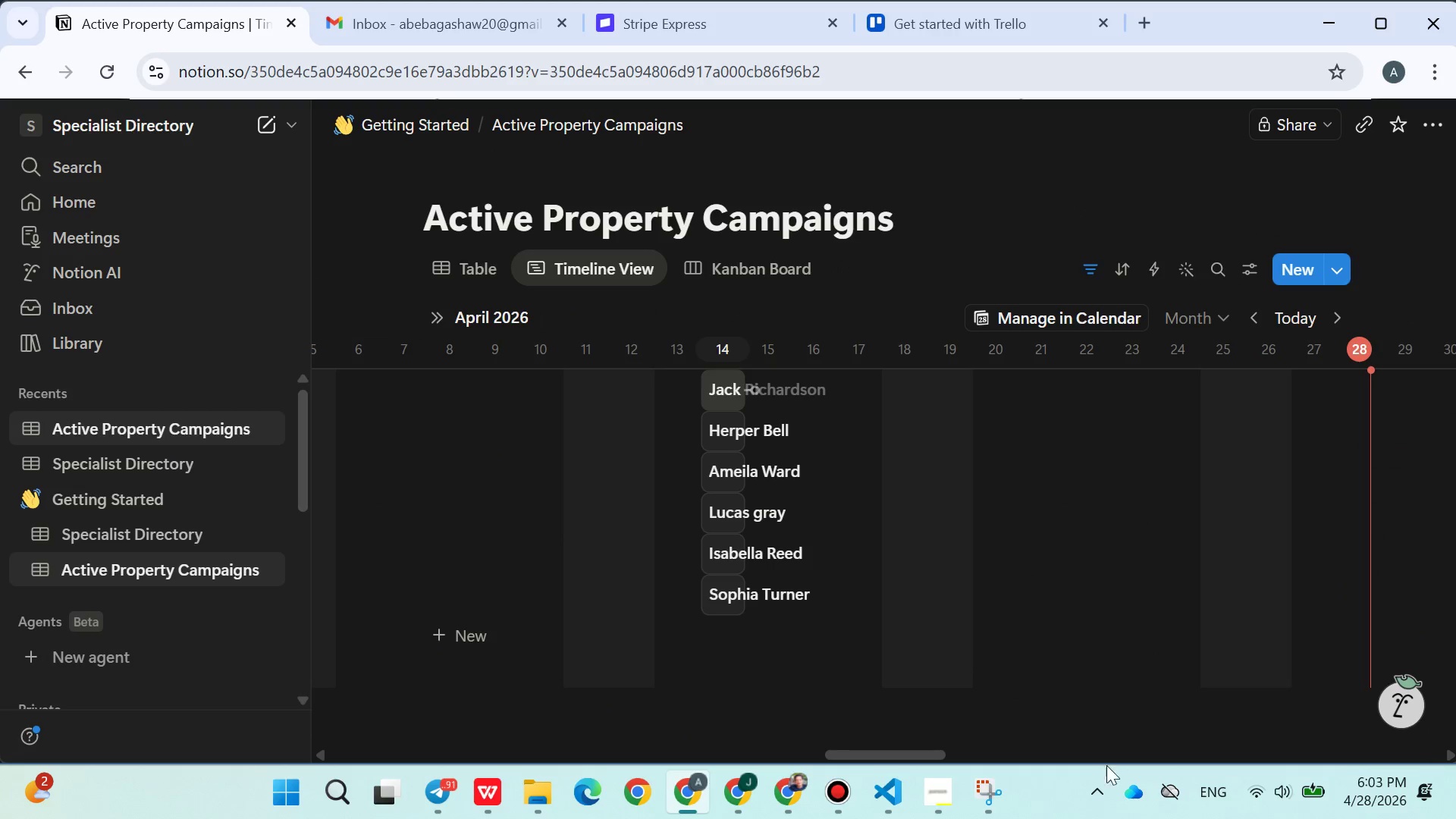 
left_click([1011, 785])
 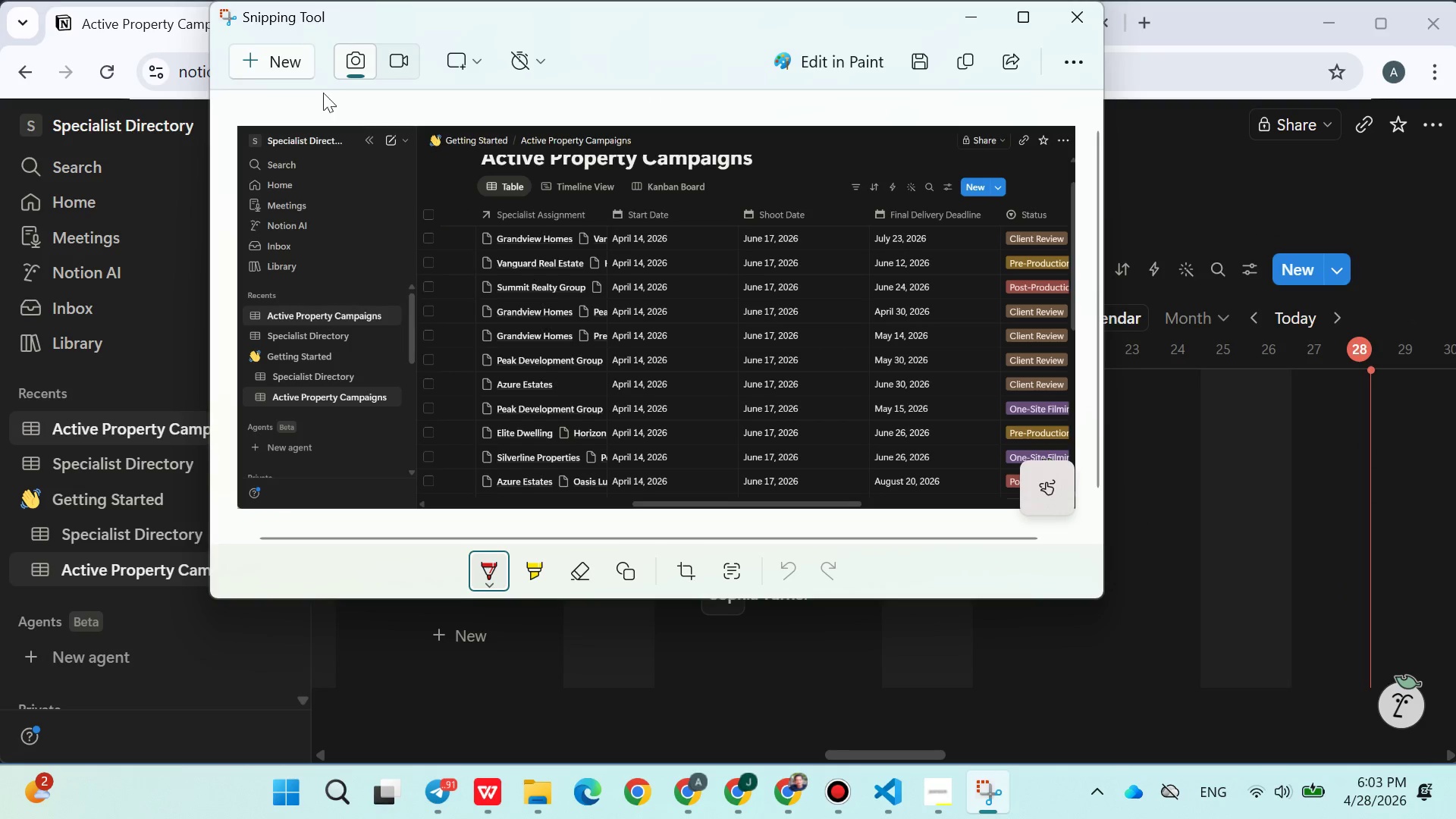 
left_click([296, 64])
 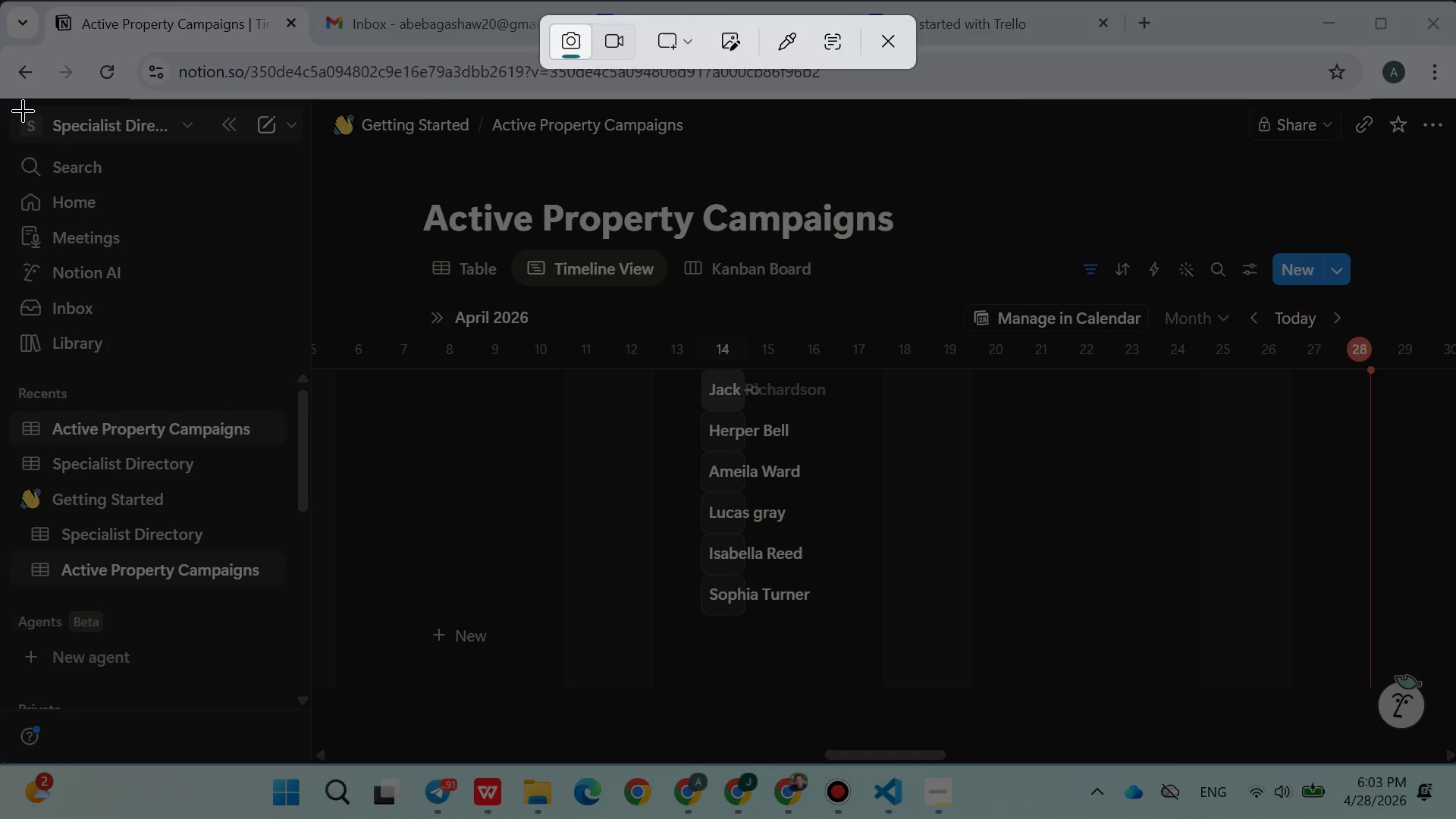 
left_click_drag(start_coordinate=[21, 108], to_coordinate=[1455, 752])
 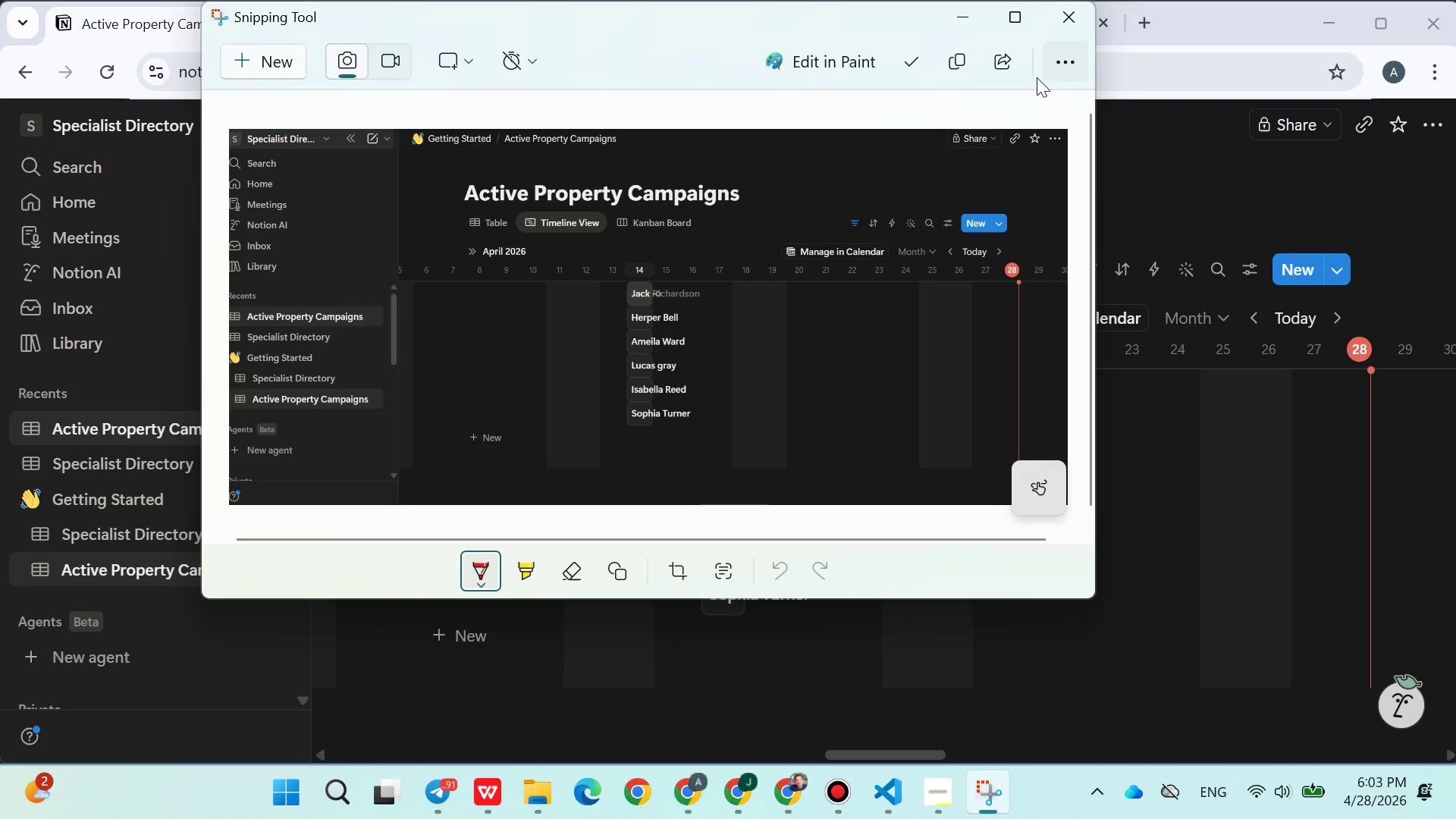 
left_click([965, 64])
 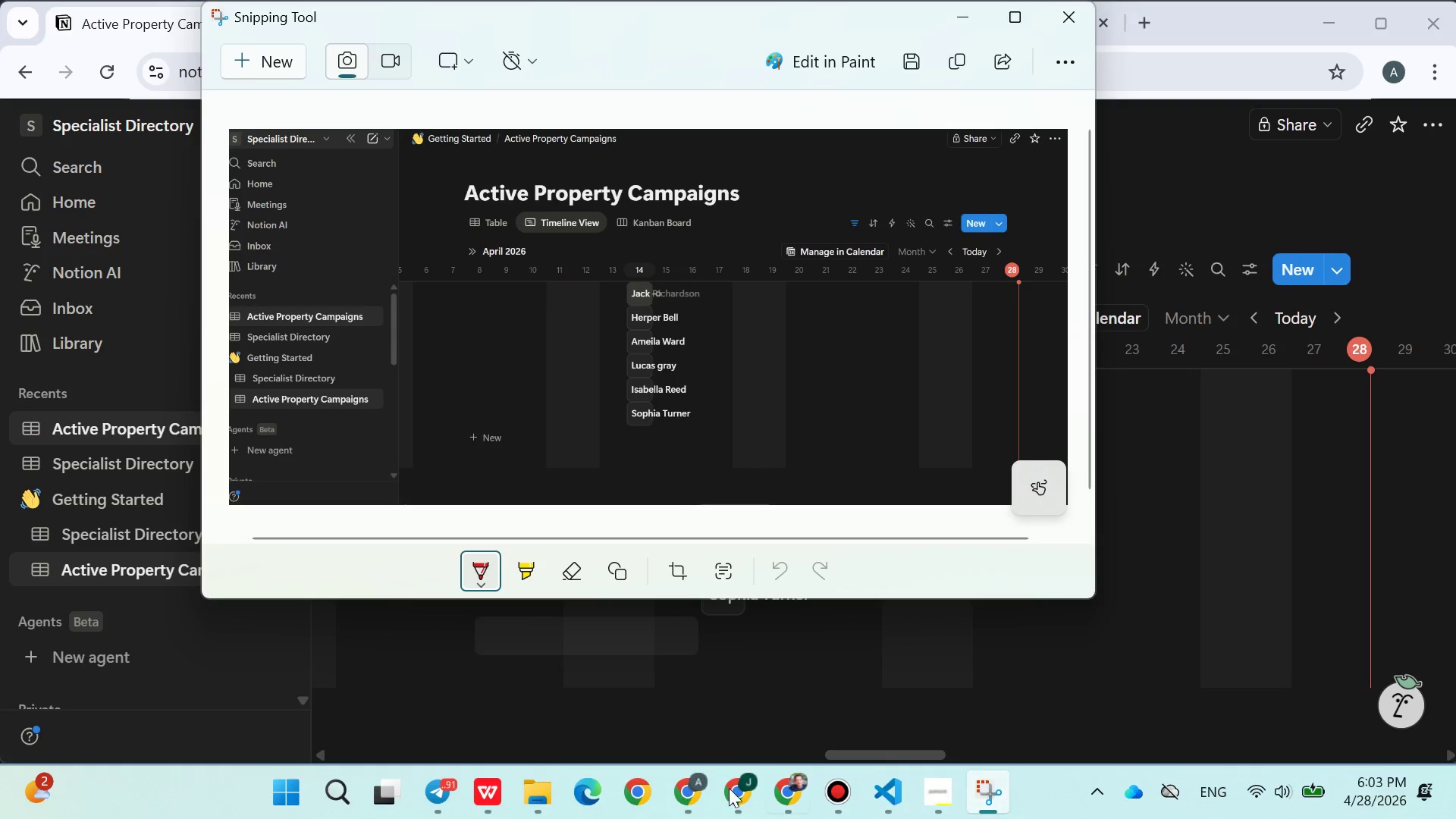 
left_click([493, 792])
 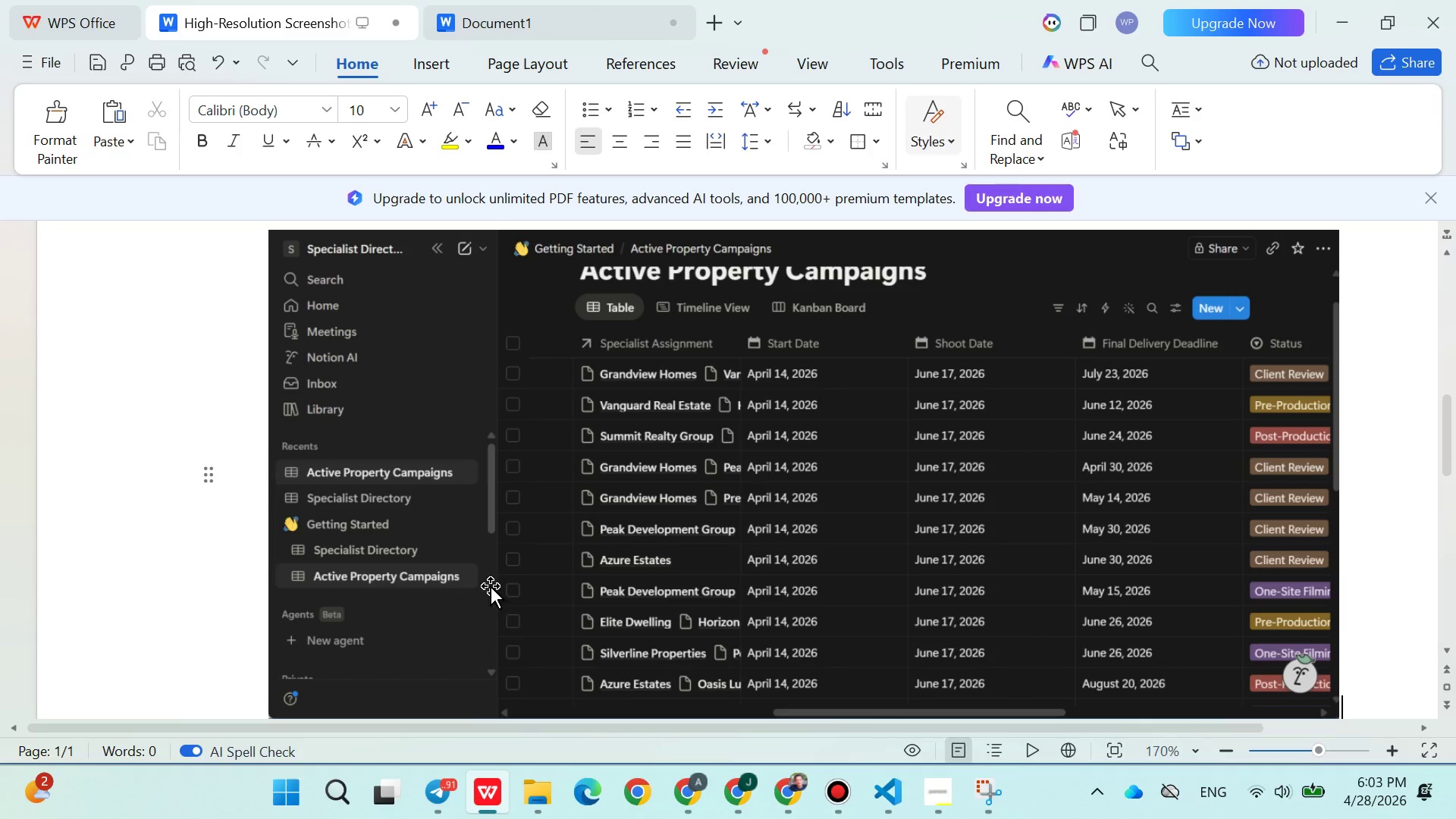 
left_click([306, 362])
 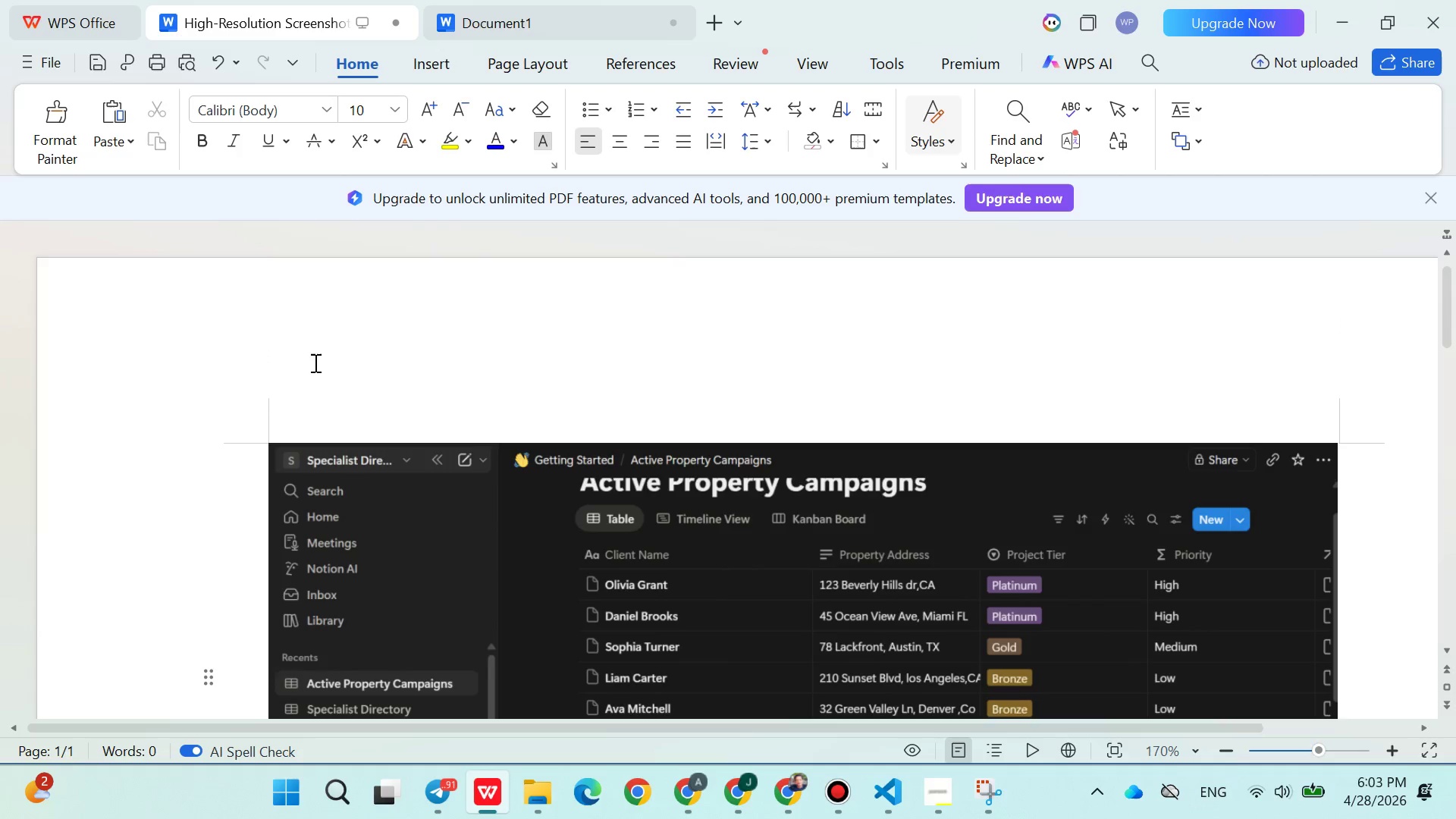 
scroll: coordinate [433, 547], scroll_direction: up, amount: 18.0
 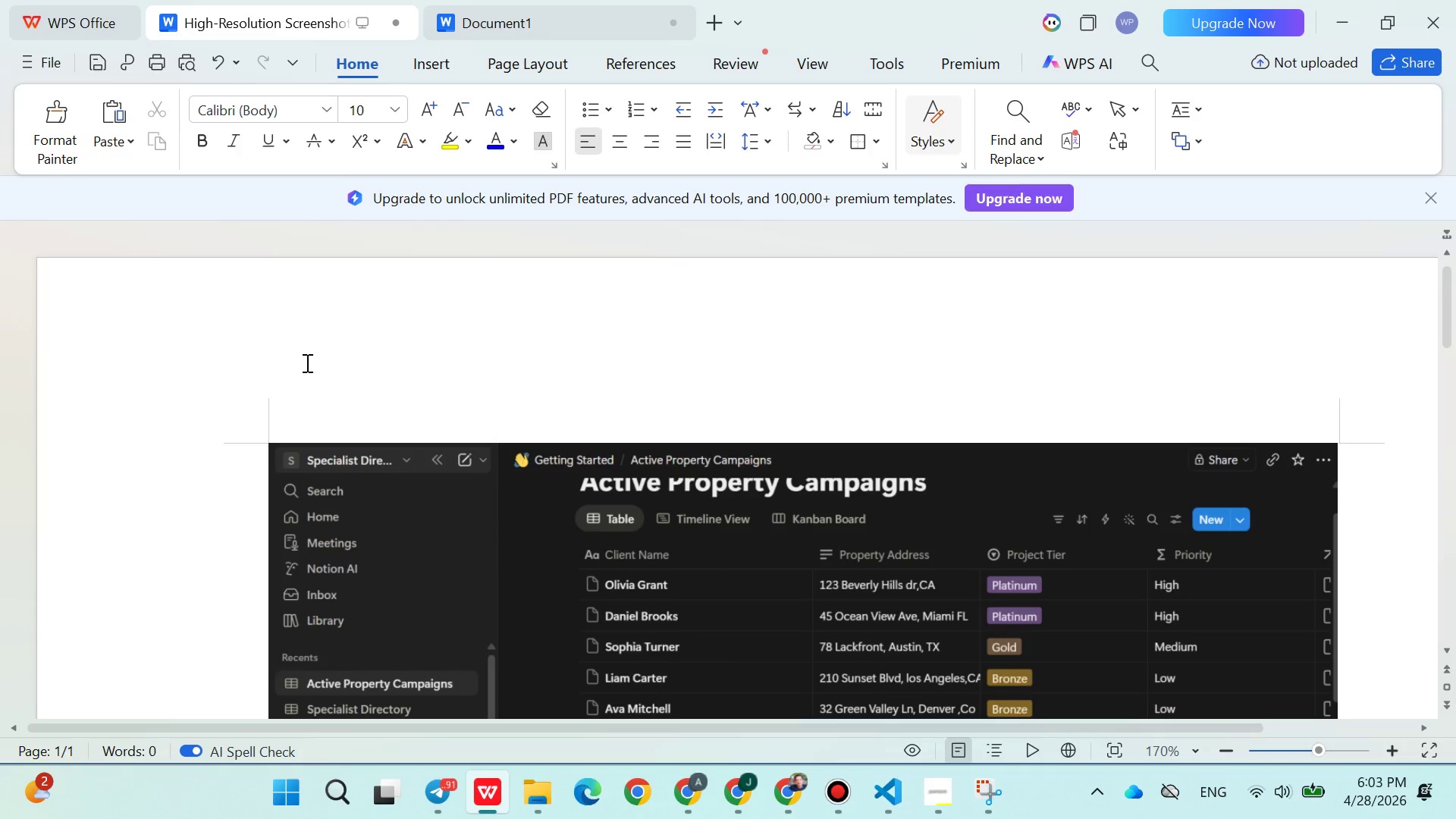 
key(Enter)
 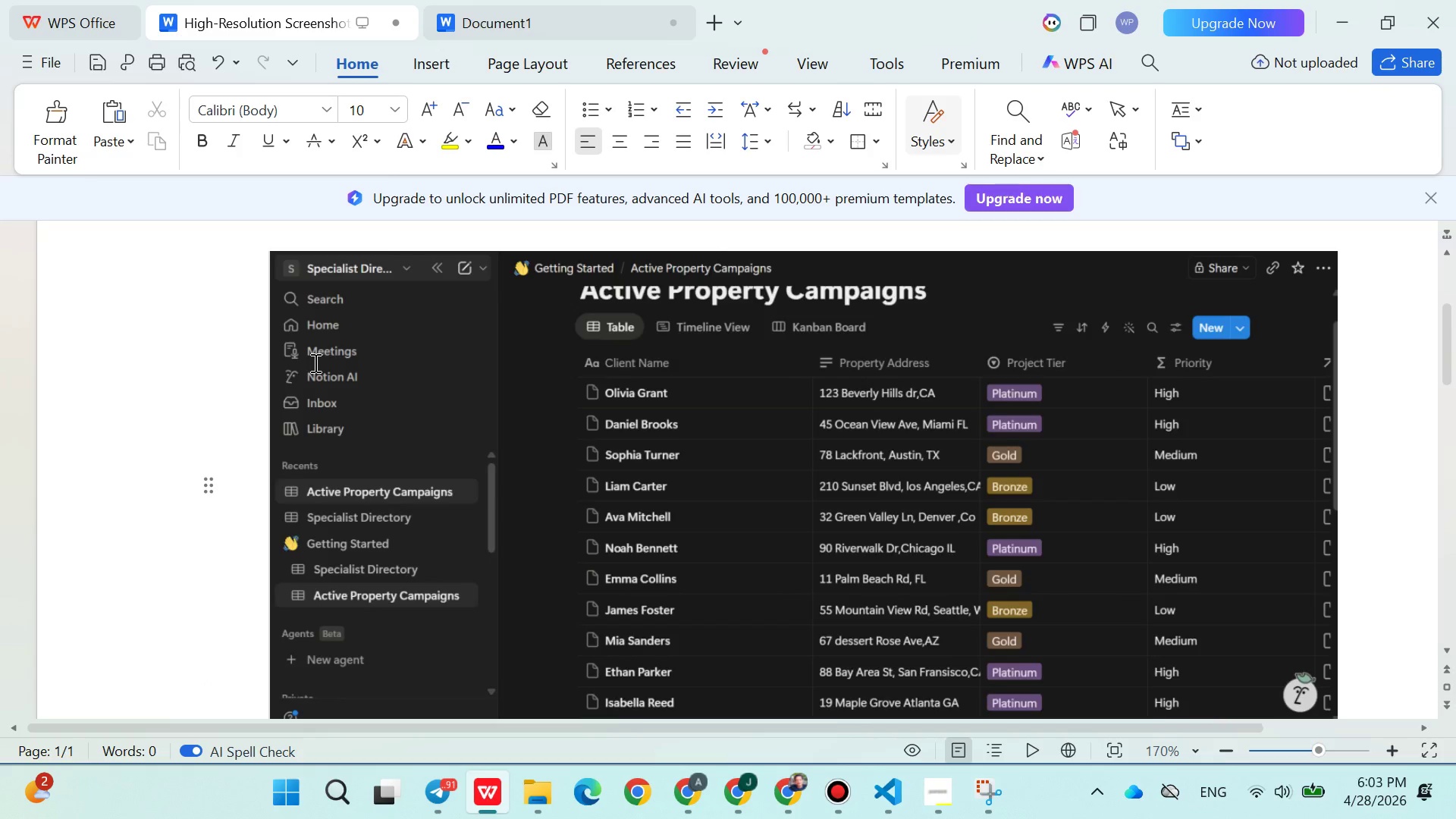 
key(ArrowUp)
 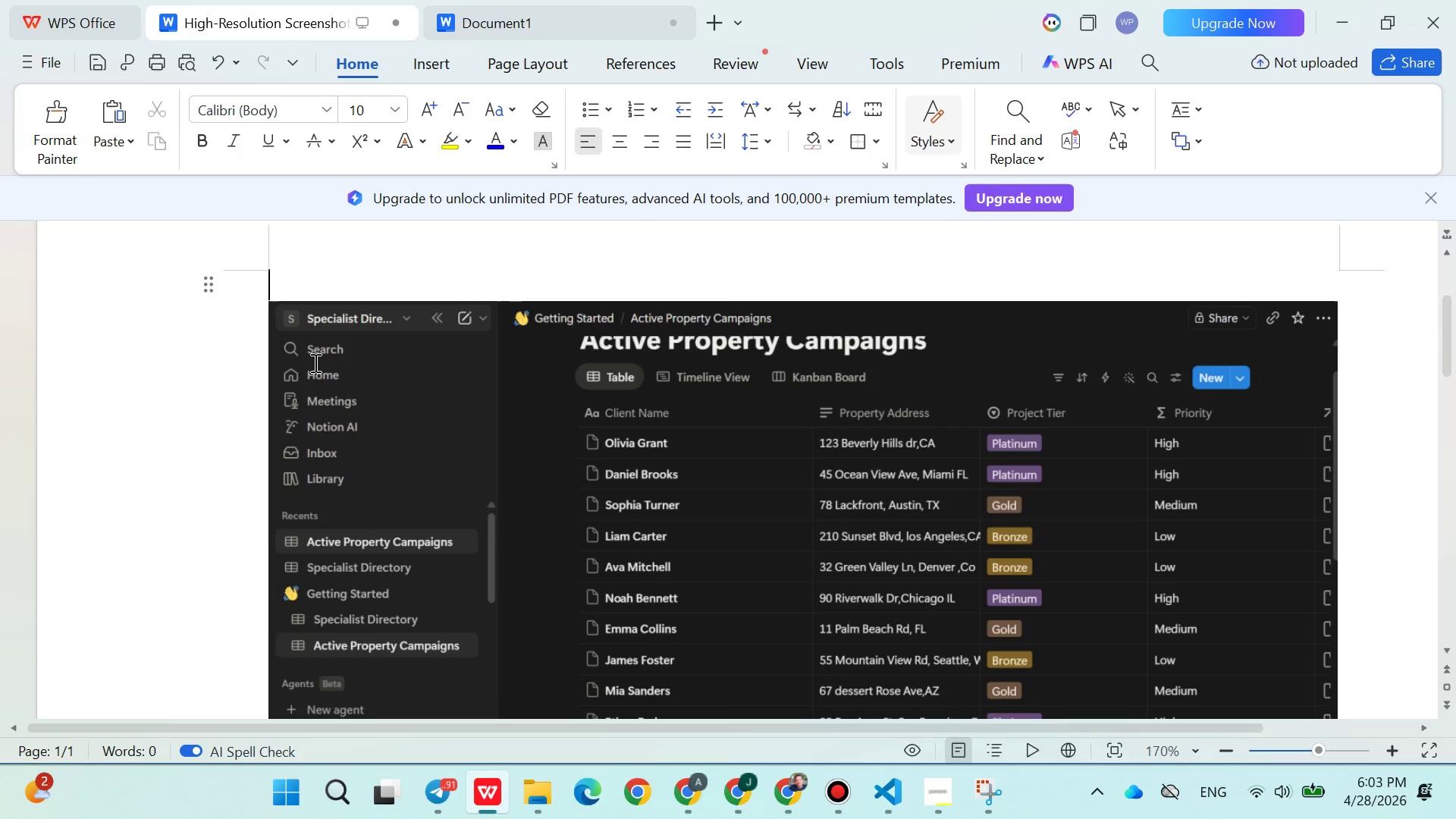 
key(ArrowUp)
 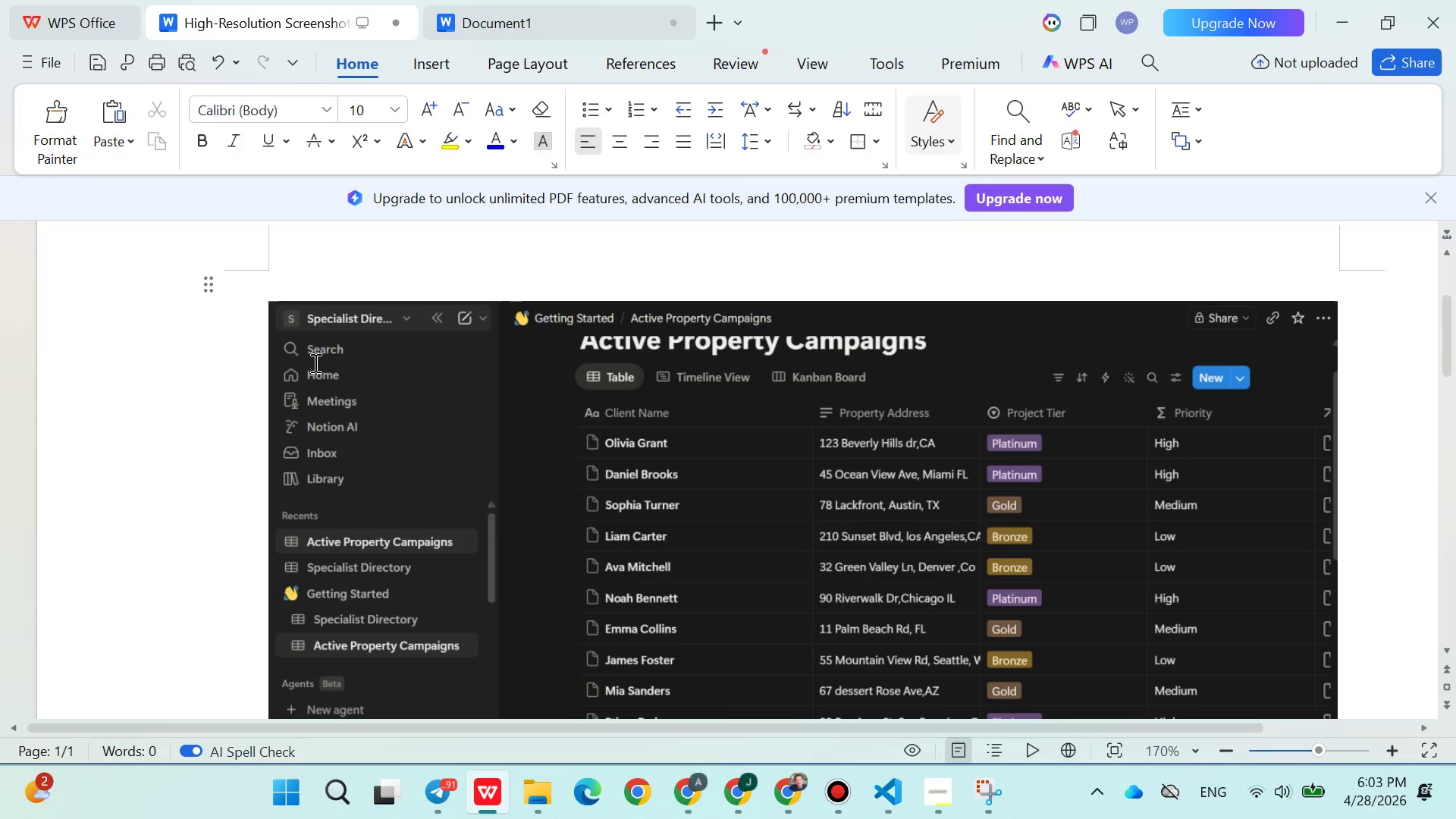 
key(ArrowUp)
 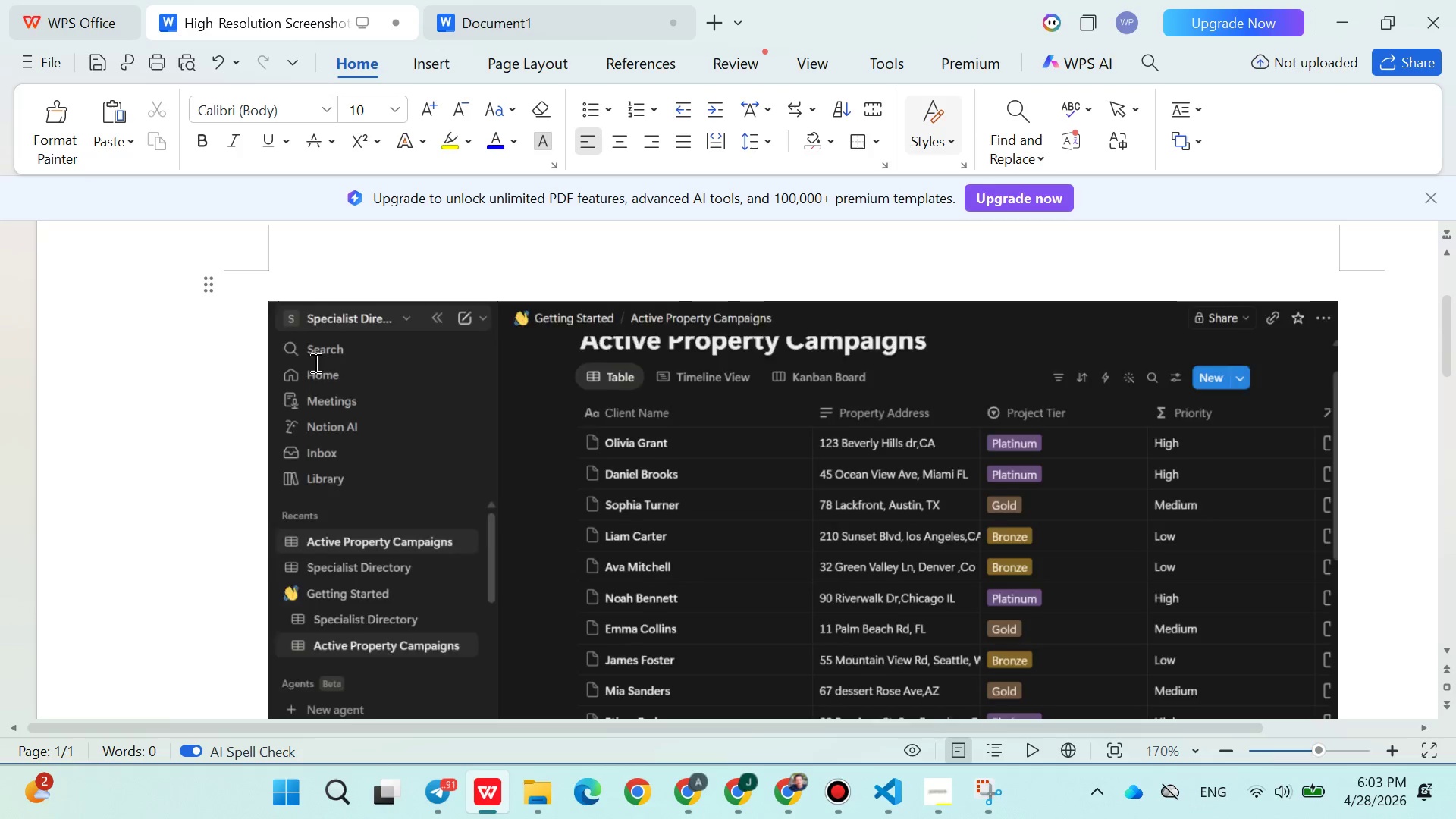 
key(Enter)
 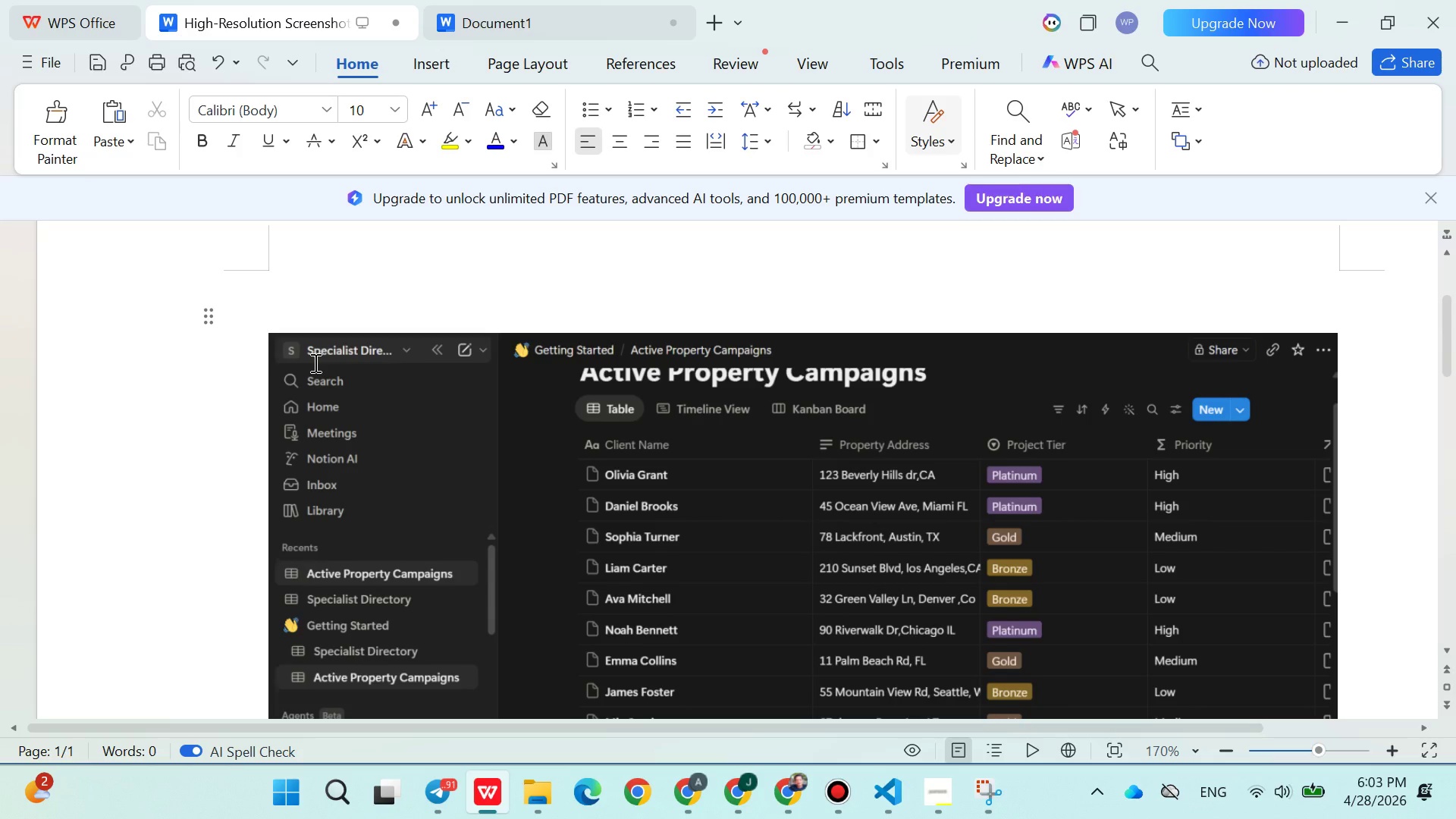 
key(ArrowUp)
 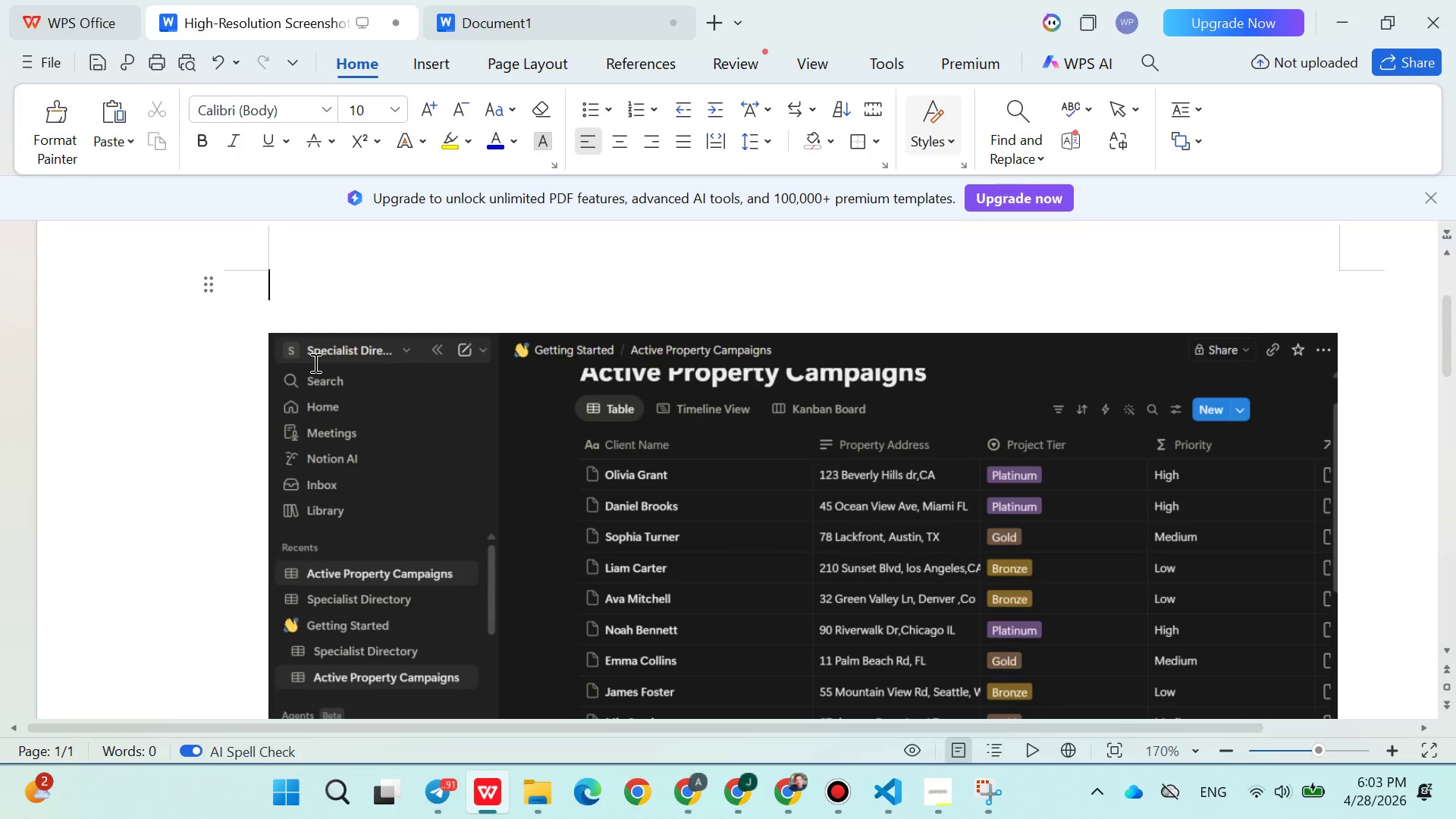 
key(ArrowUp)
 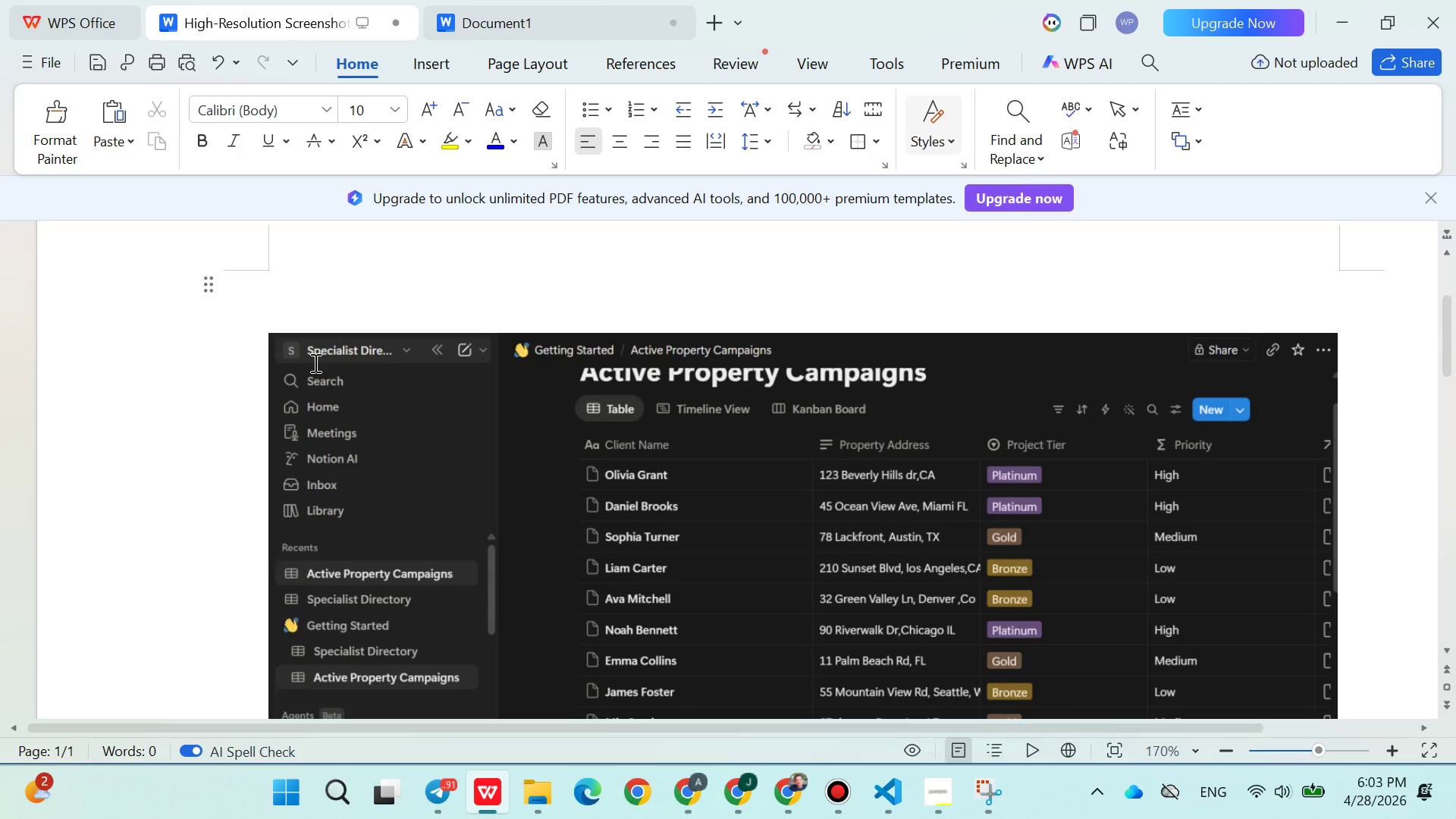 
key(Control+ControlLeft)
 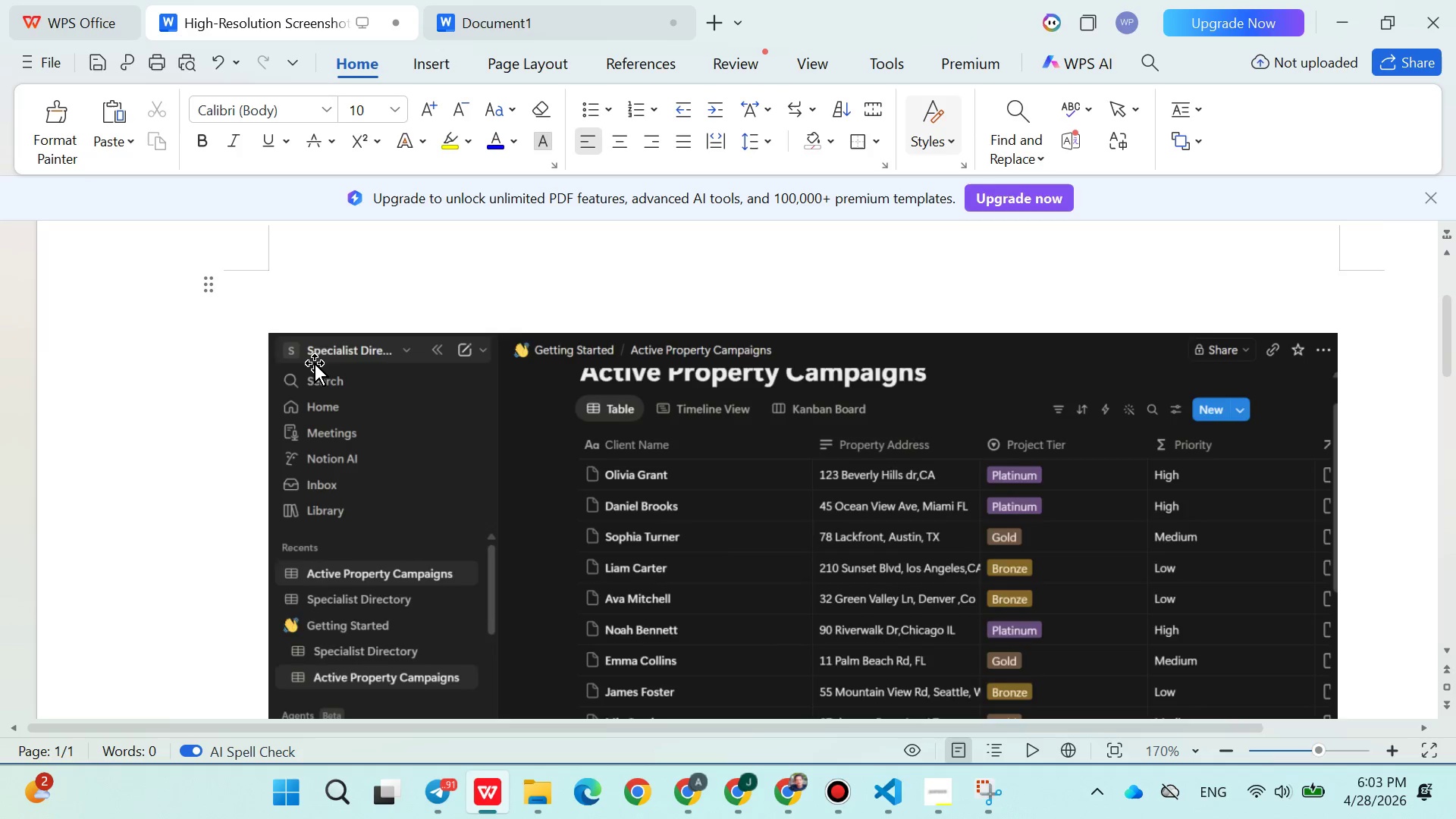 
key(Control+V)
 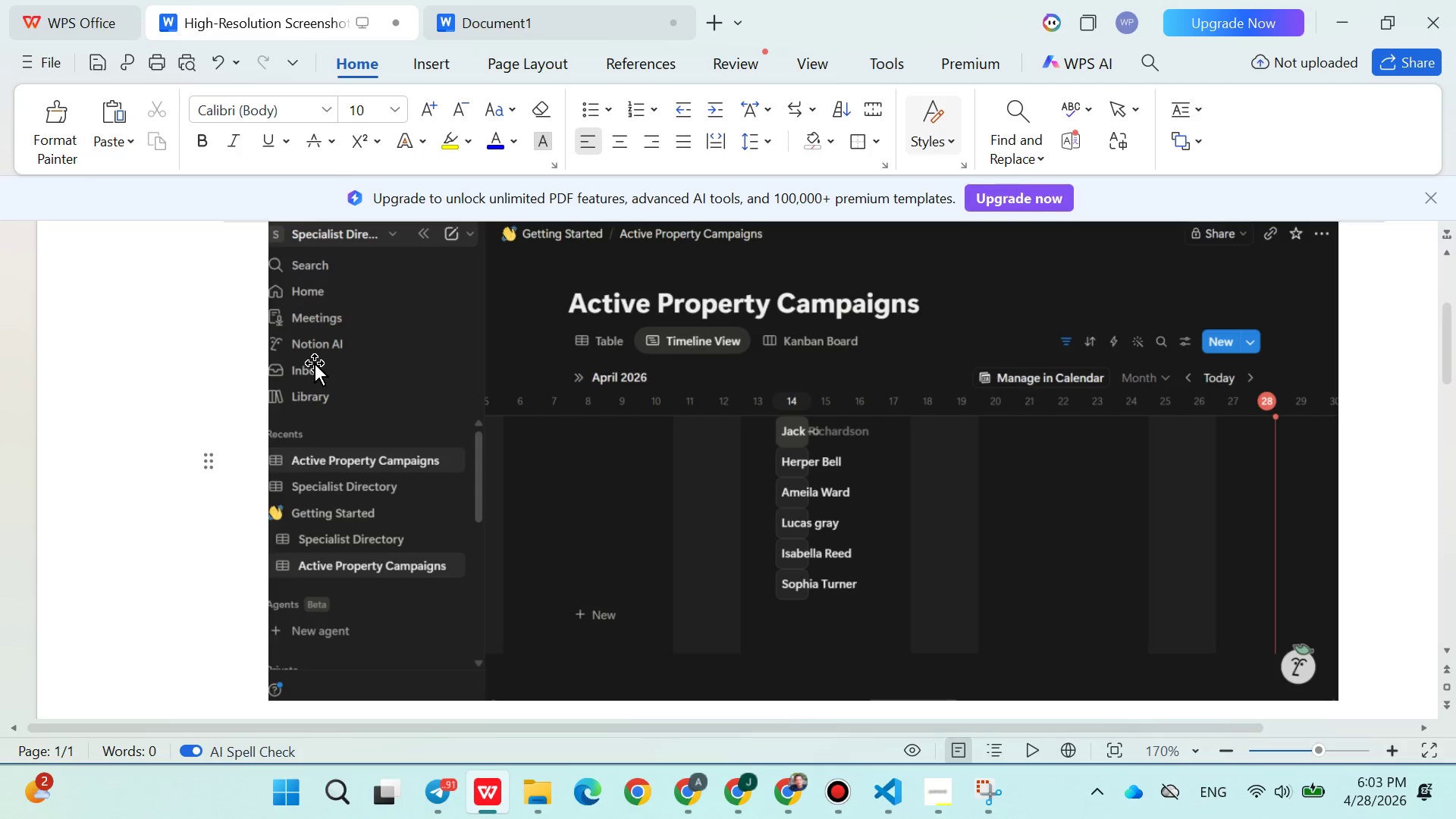 
key(Enter)
 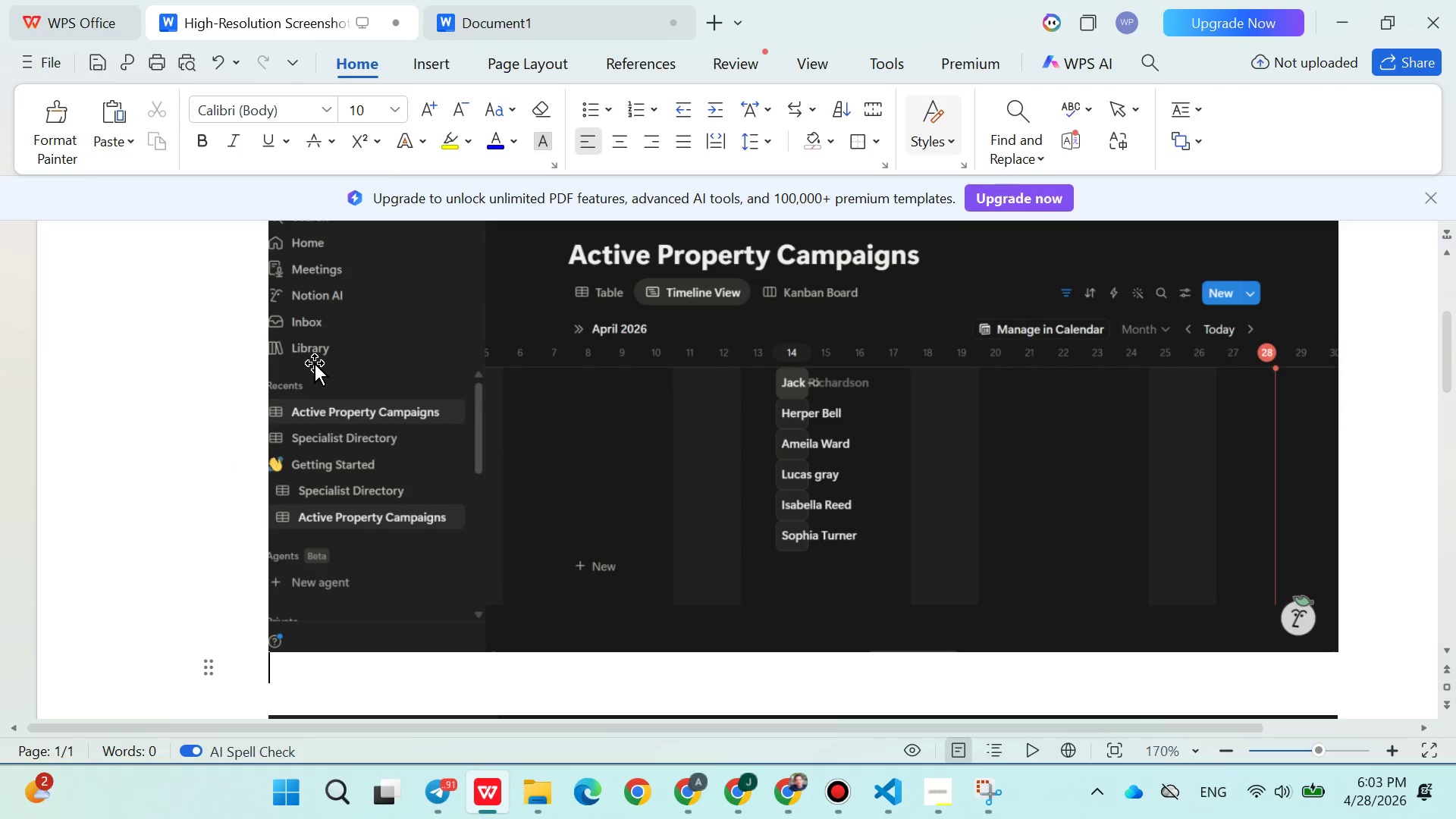 
key(Enter)
 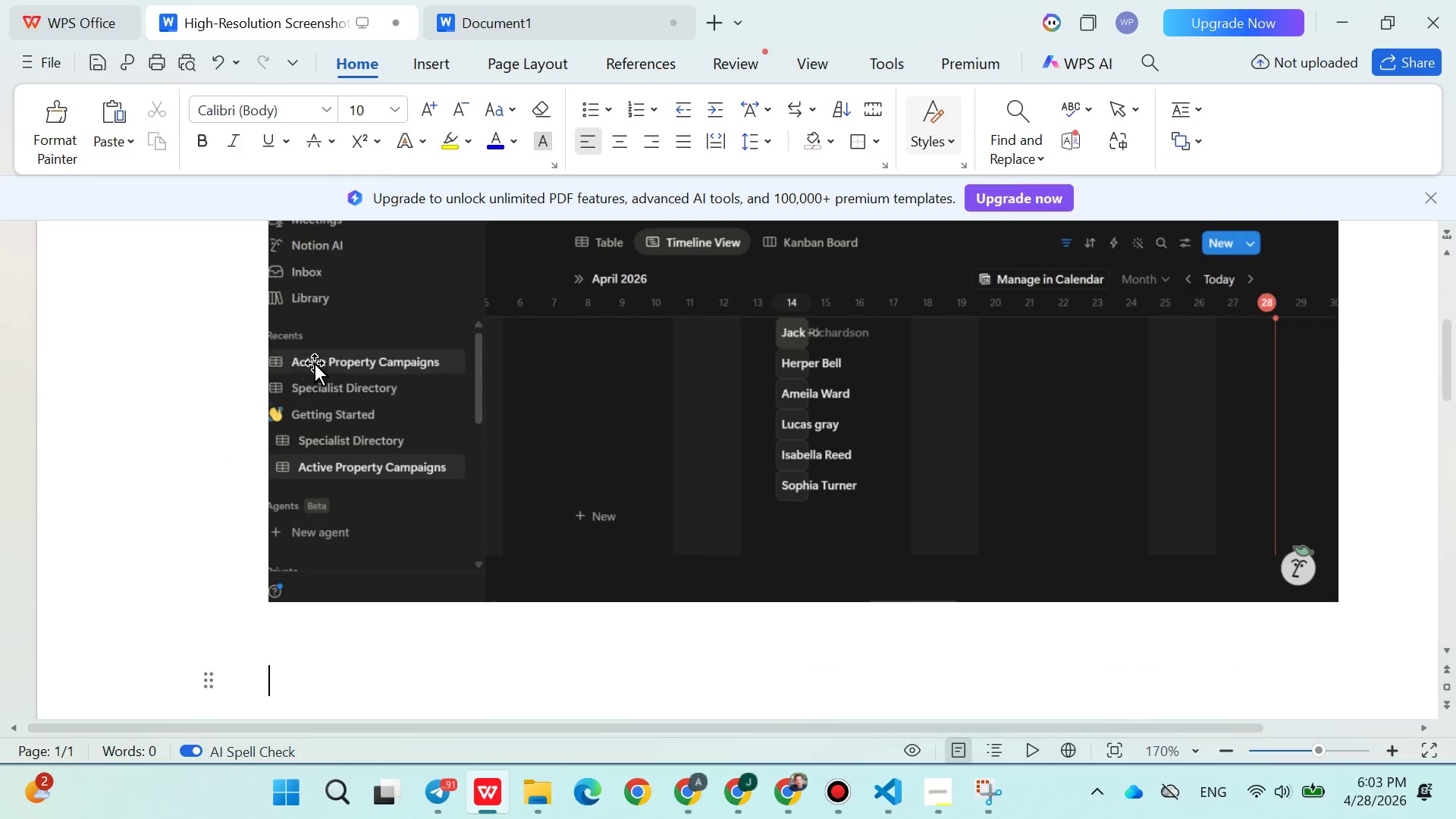 
key(Enter)
 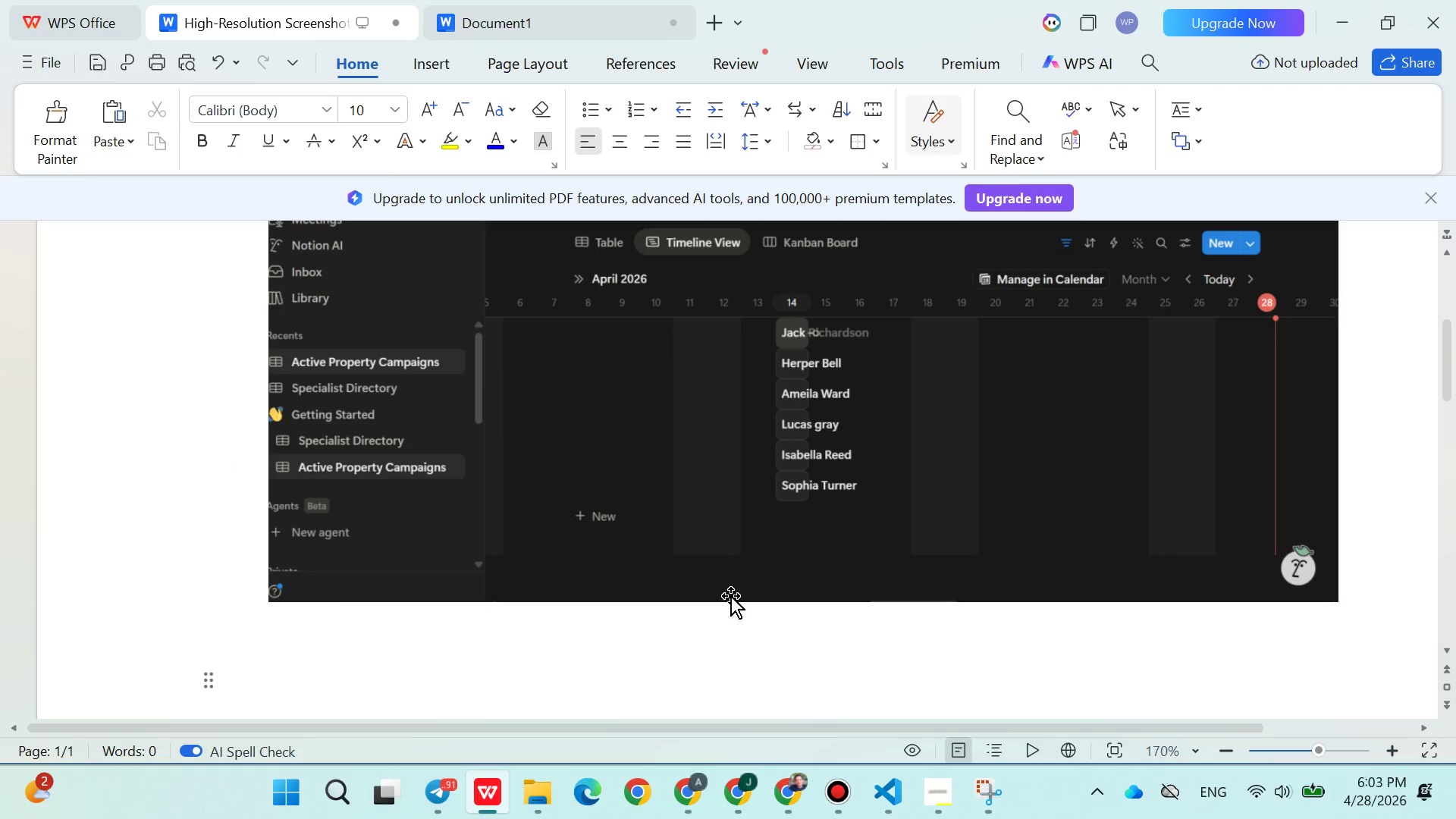 
left_click([713, 787])
 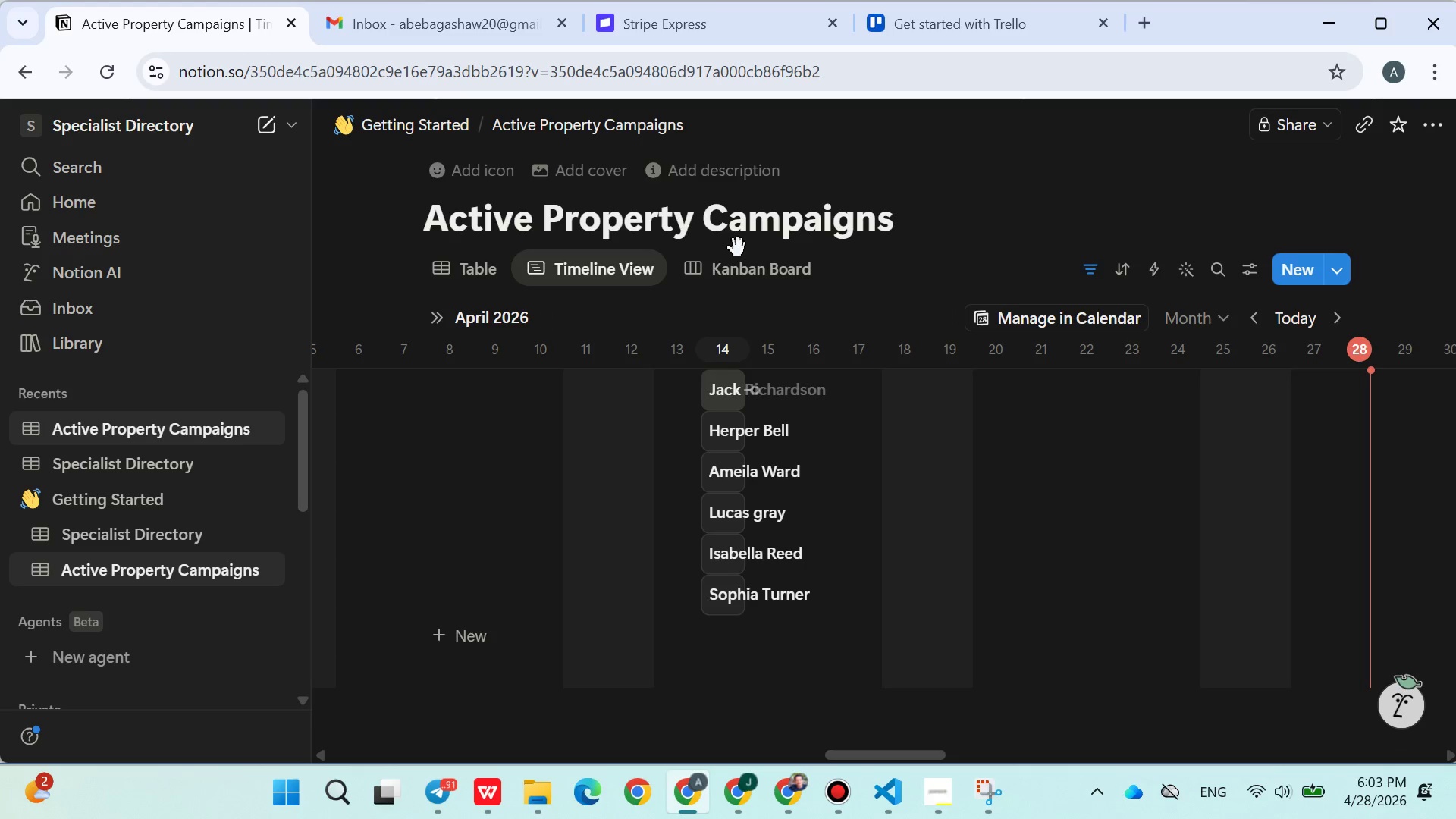 
left_click([742, 268])
 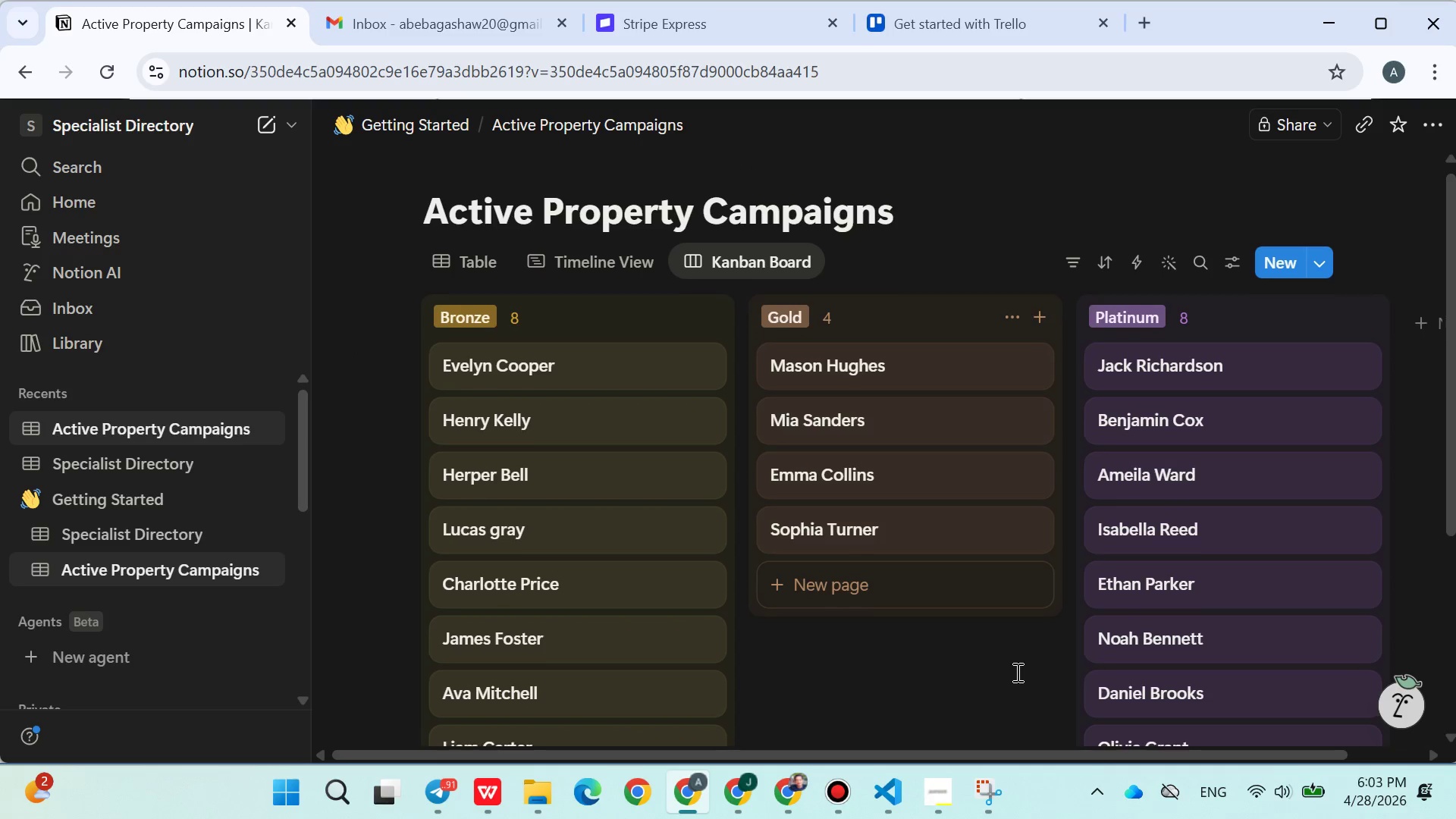 
left_click([1008, 781])
 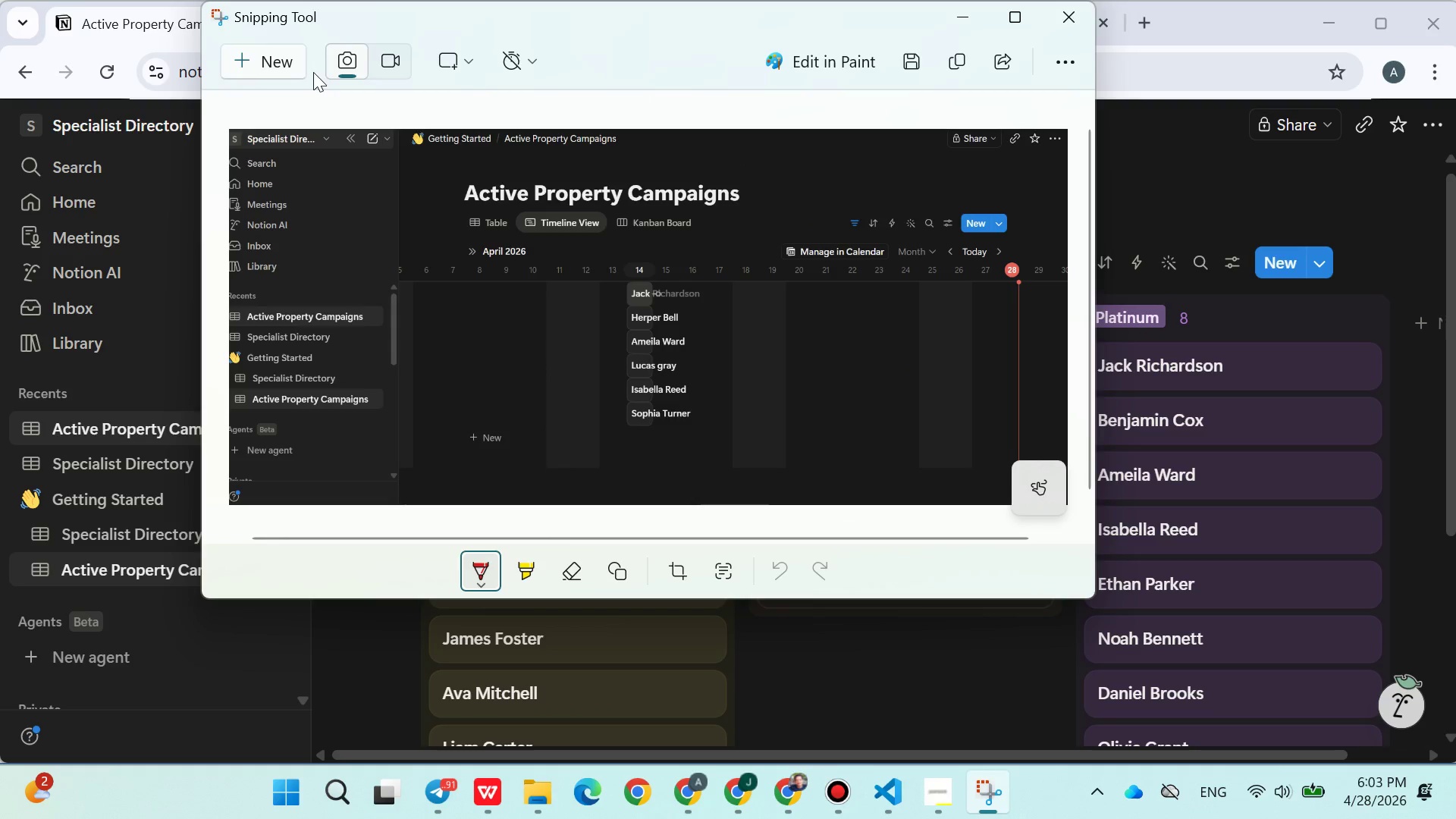 
left_click([288, 71])
 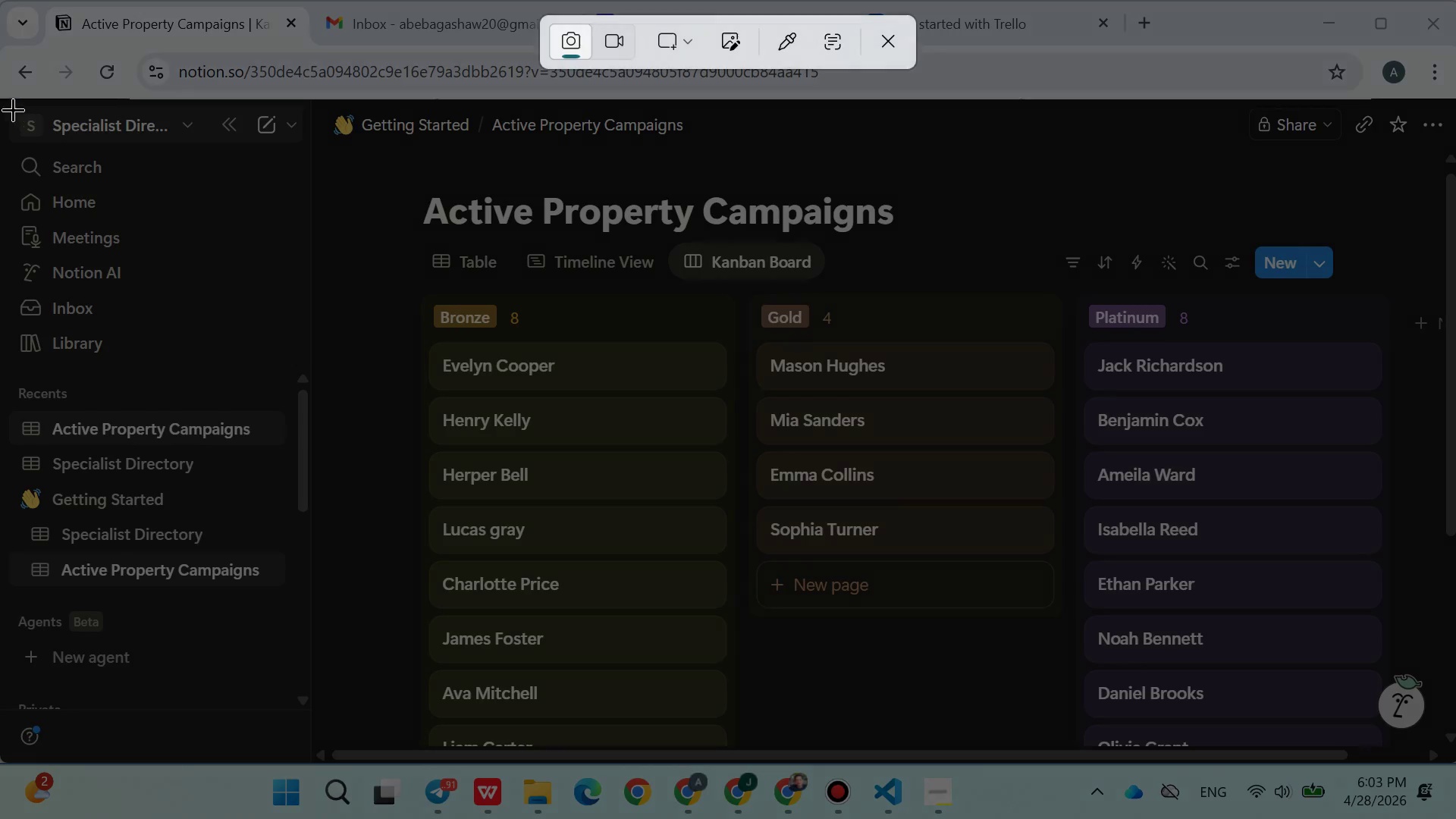 
left_click_drag(start_coordinate=[8, 106], to_coordinate=[1439, 758])
 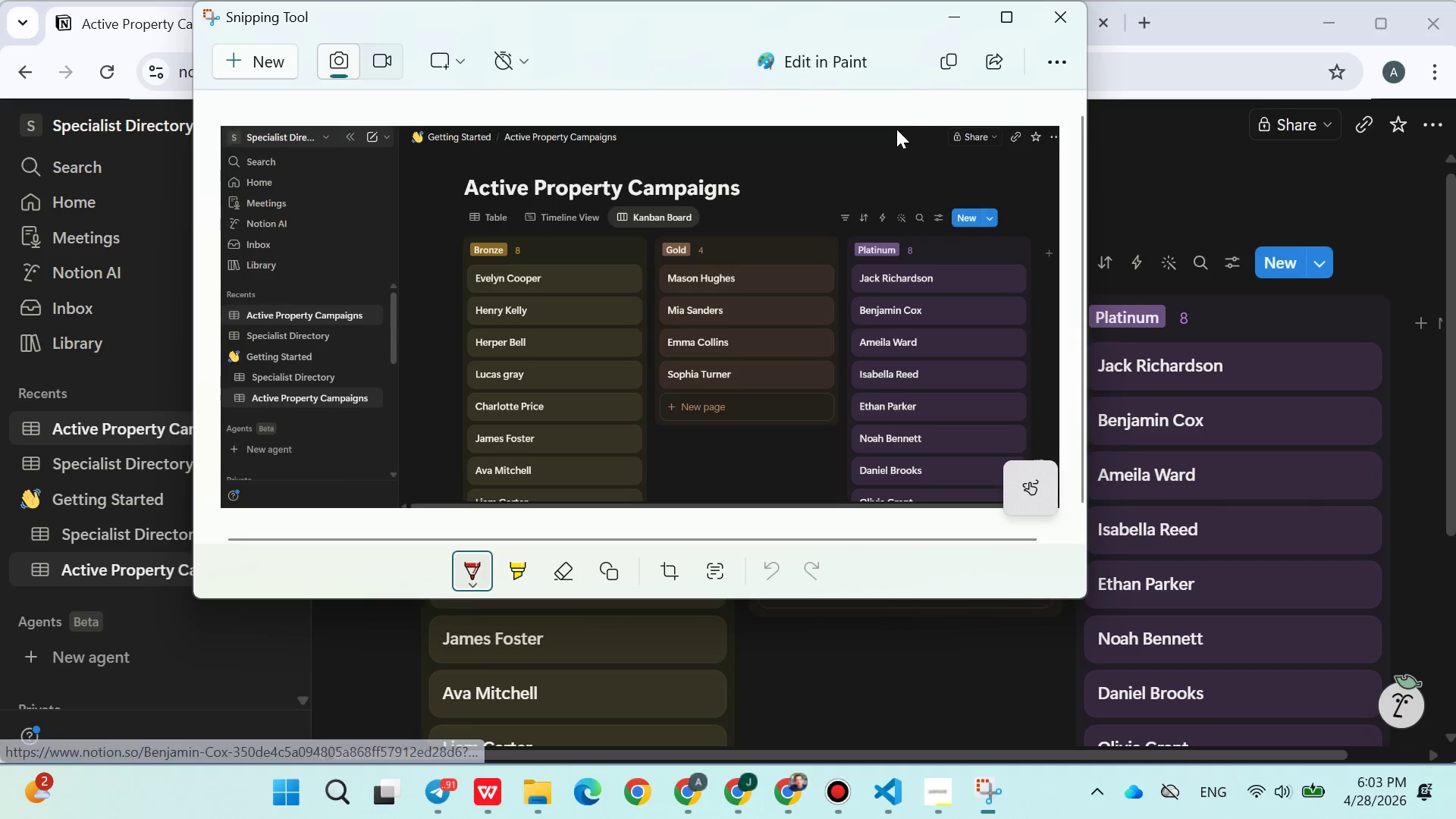 
left_click([945, 65])
 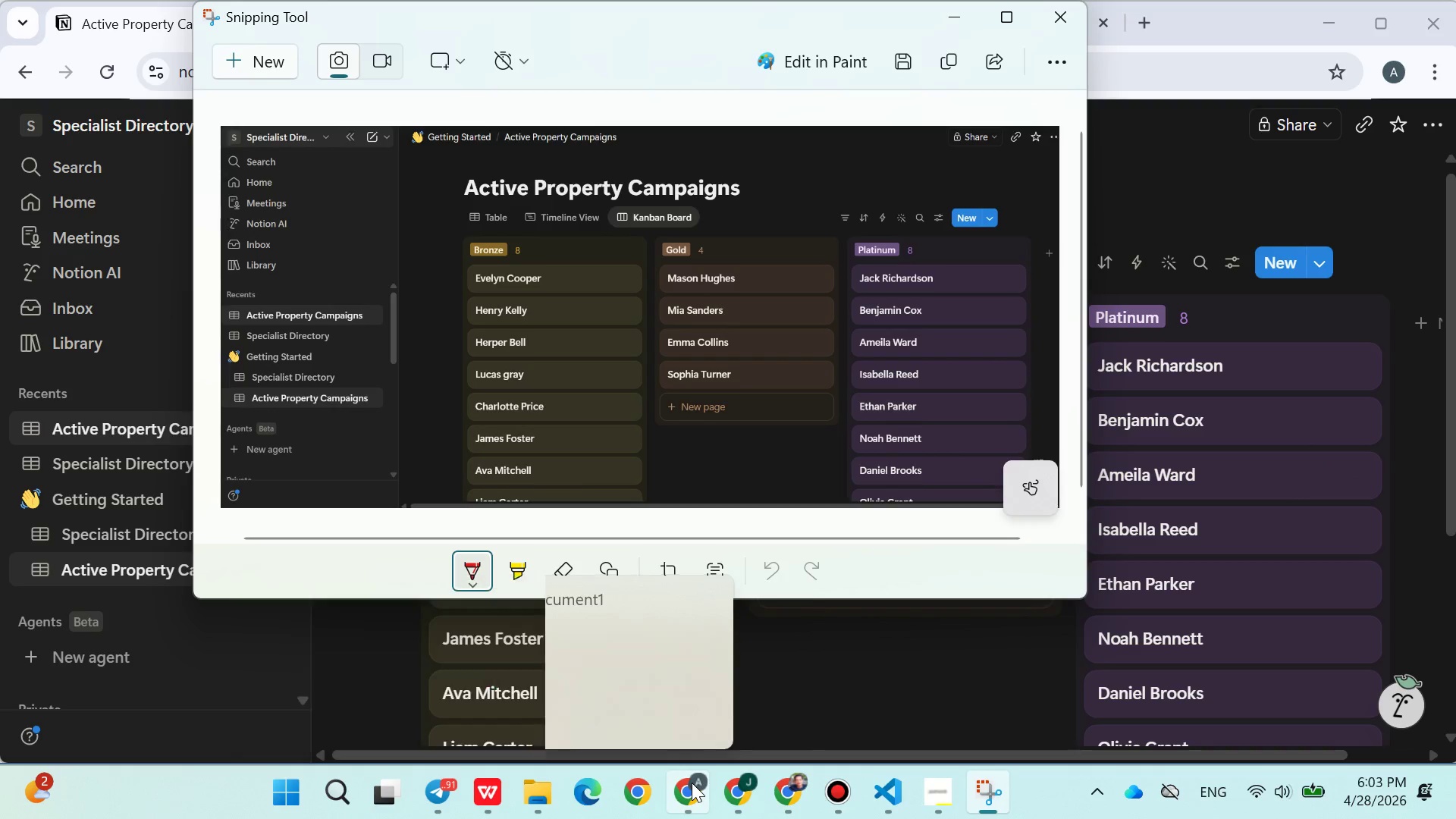 
left_click([494, 783])
 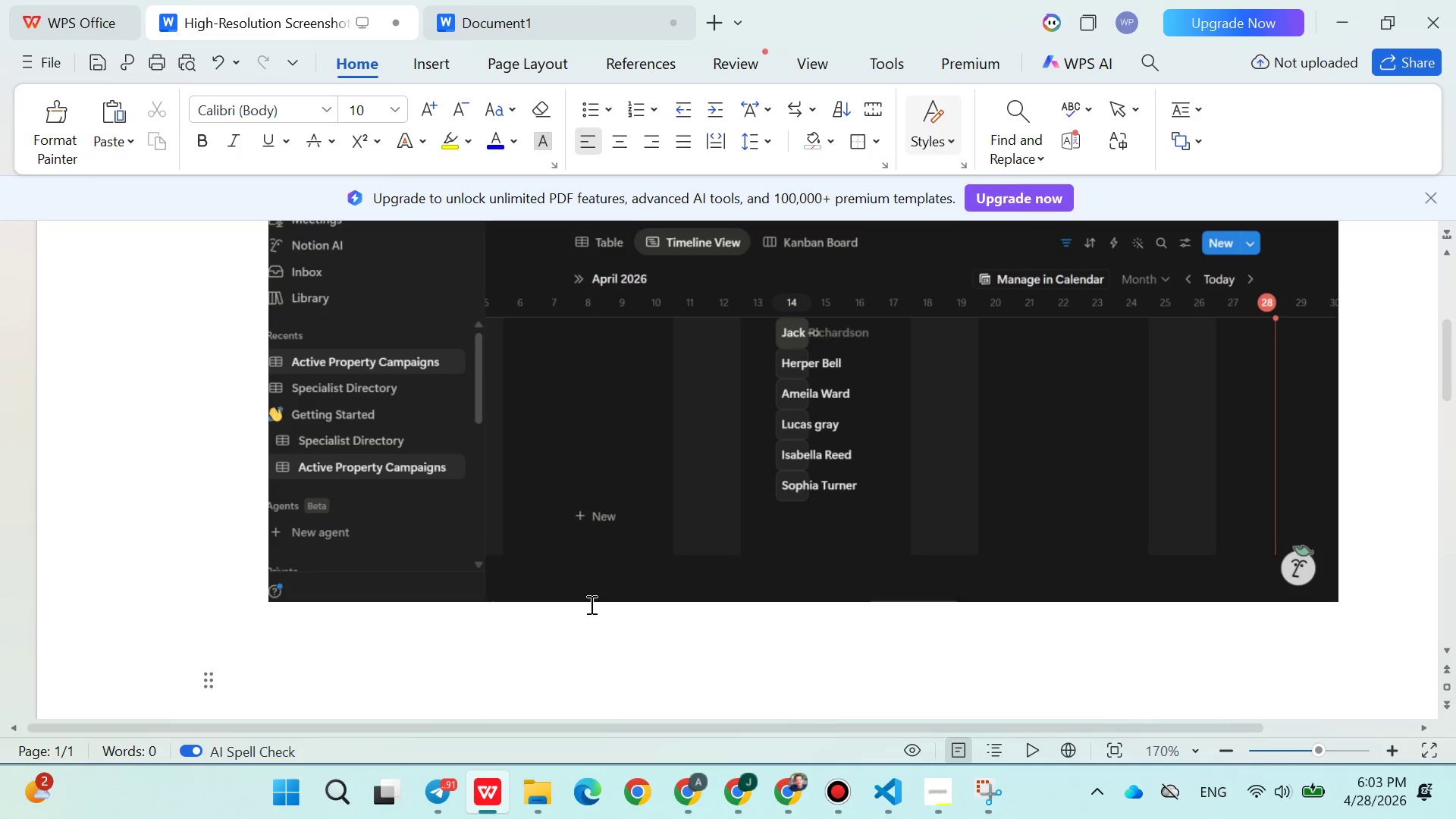 
key(Control+ControlLeft)
 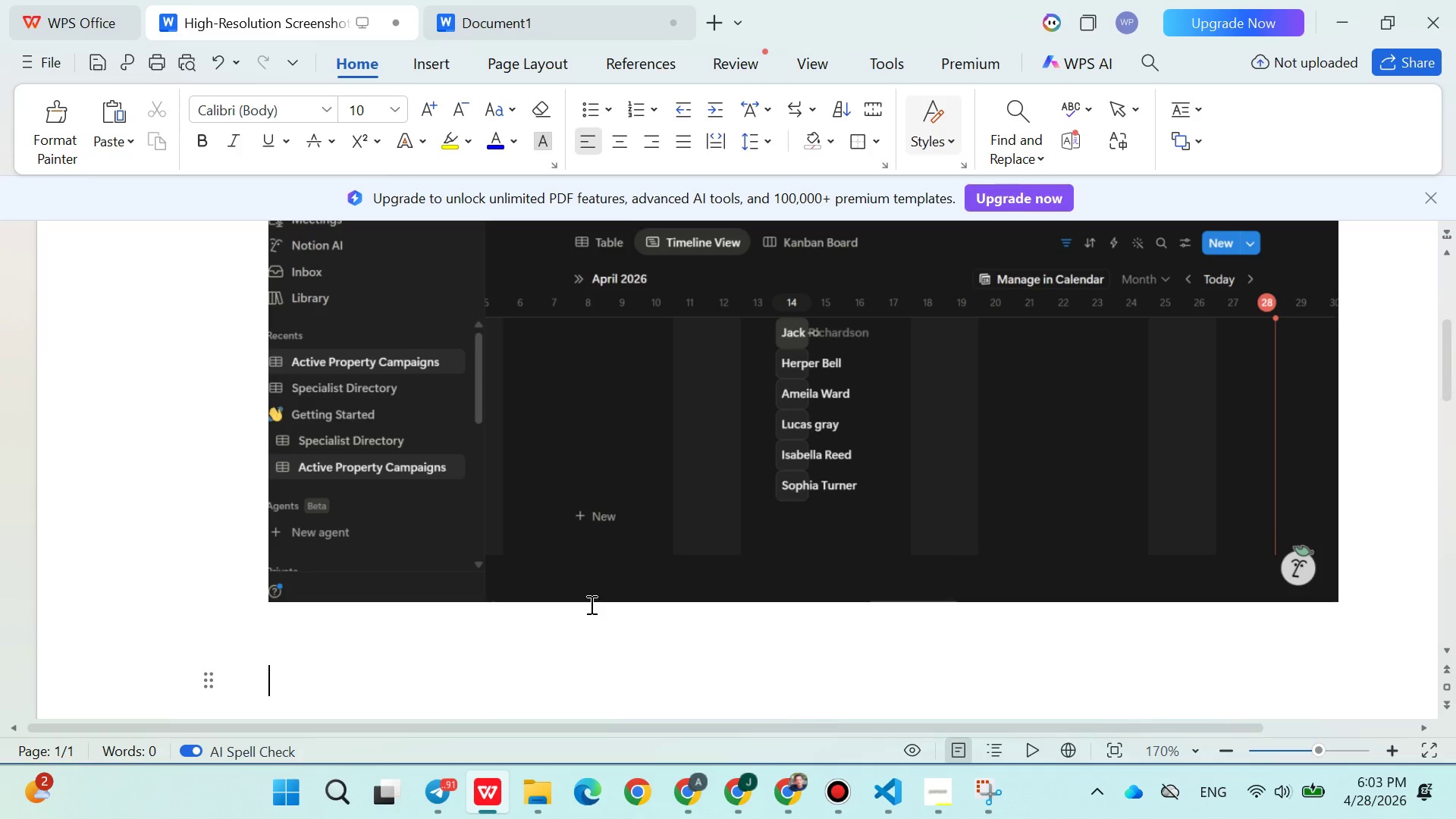 
key(Control+V)
 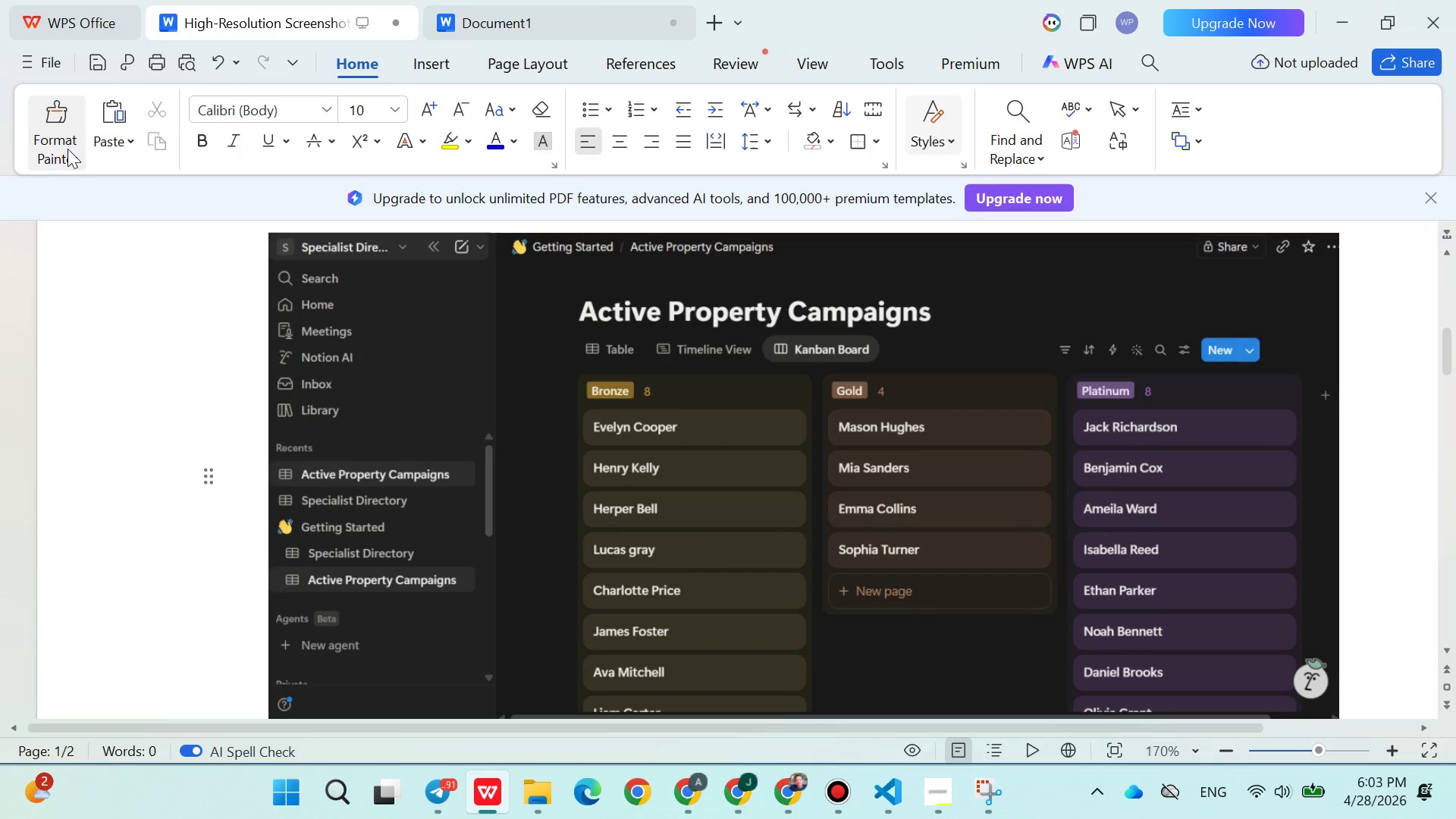 
left_click([45, 72])
 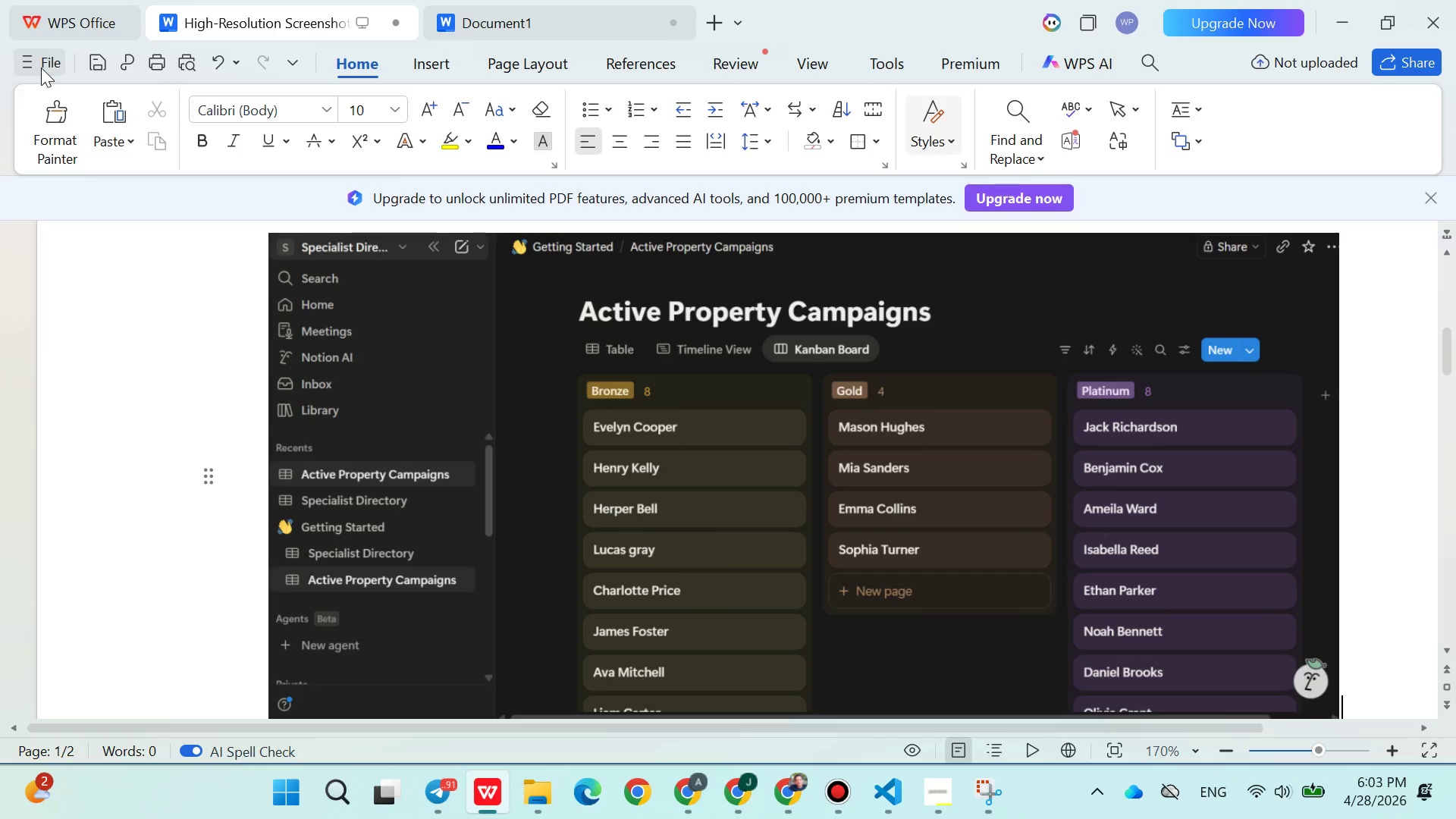 
left_click([41, 67])
 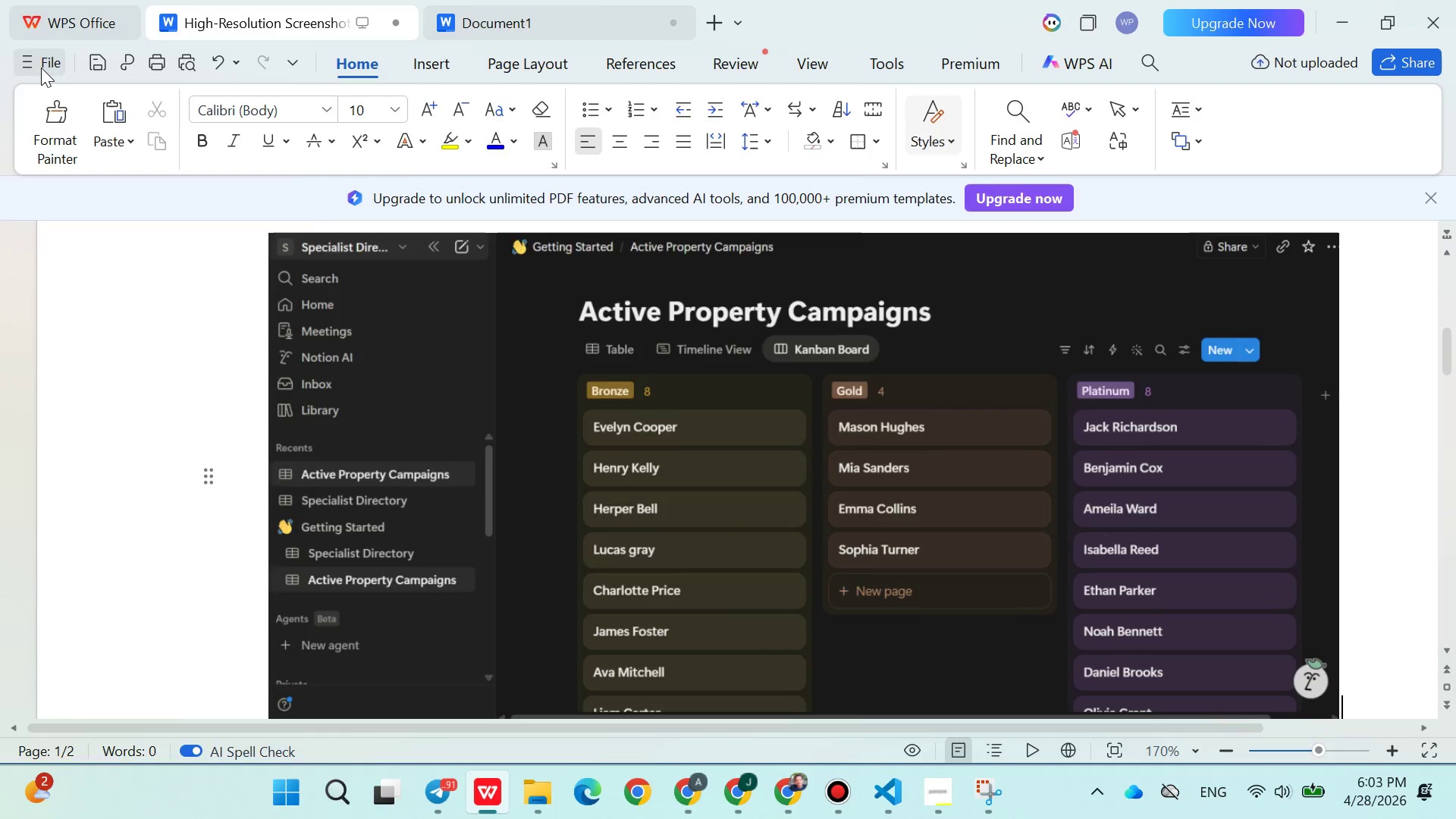 
left_click([41, 67])
 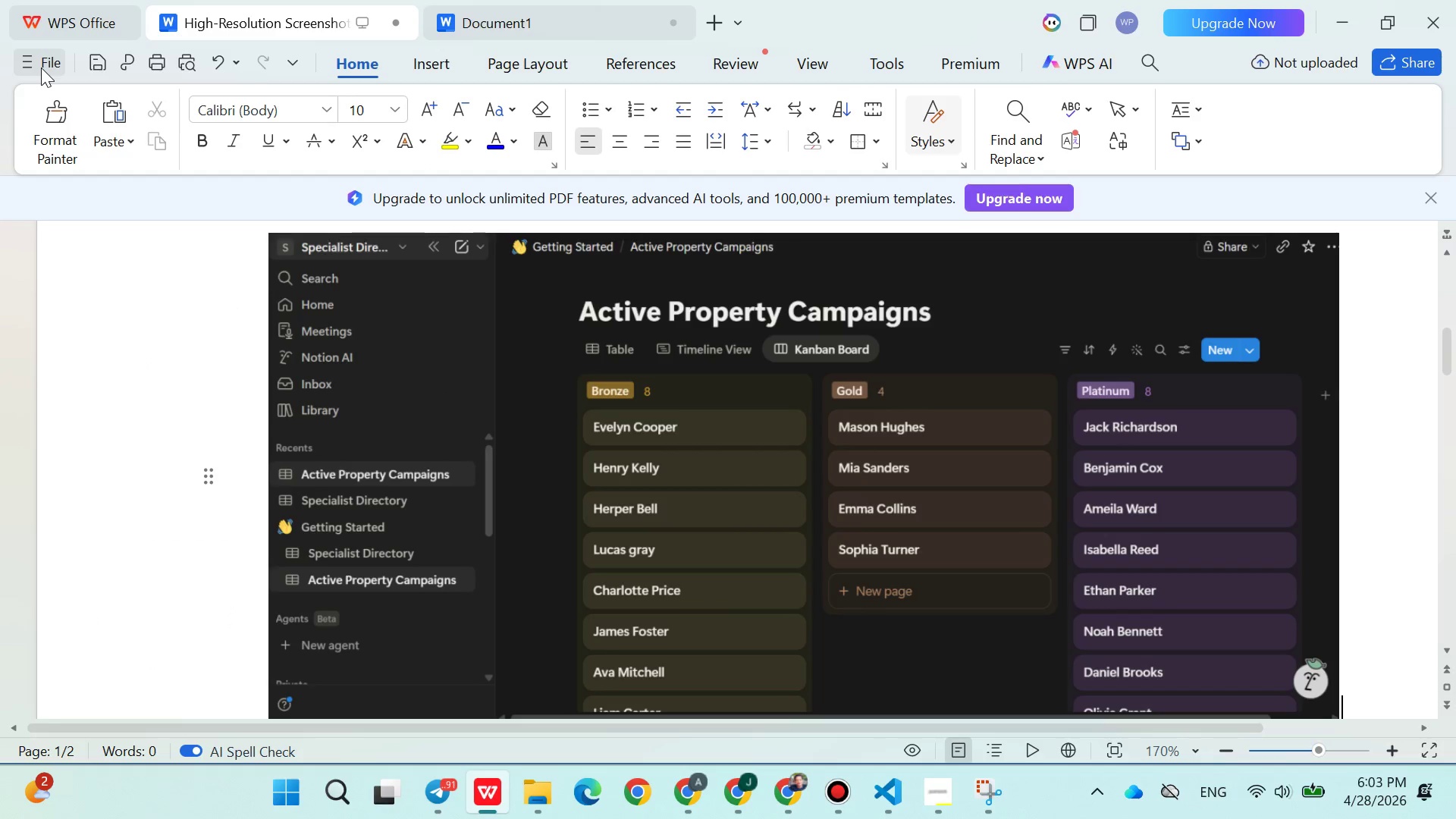 
left_click([41, 67])
 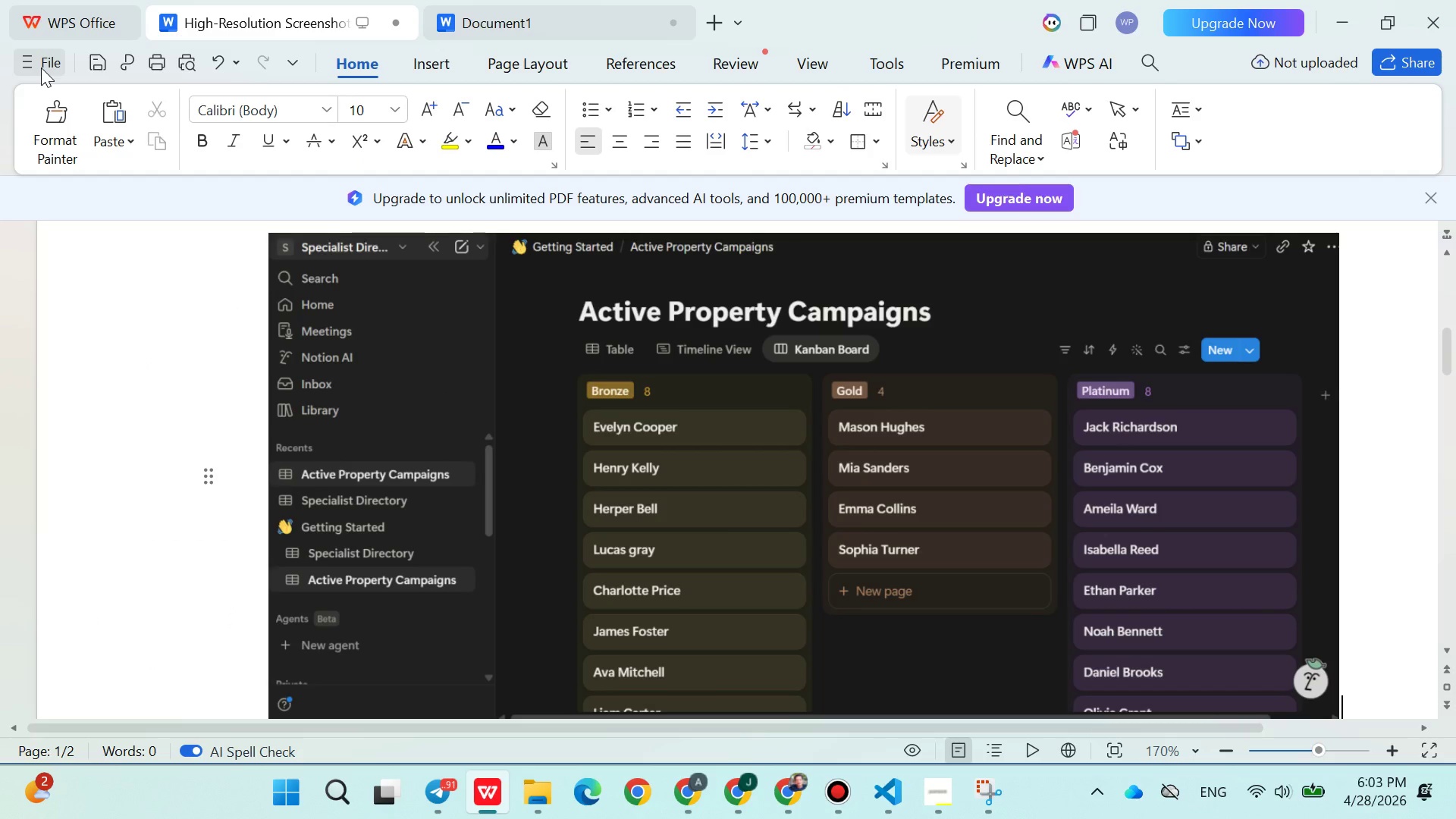 
left_click([41, 67])
 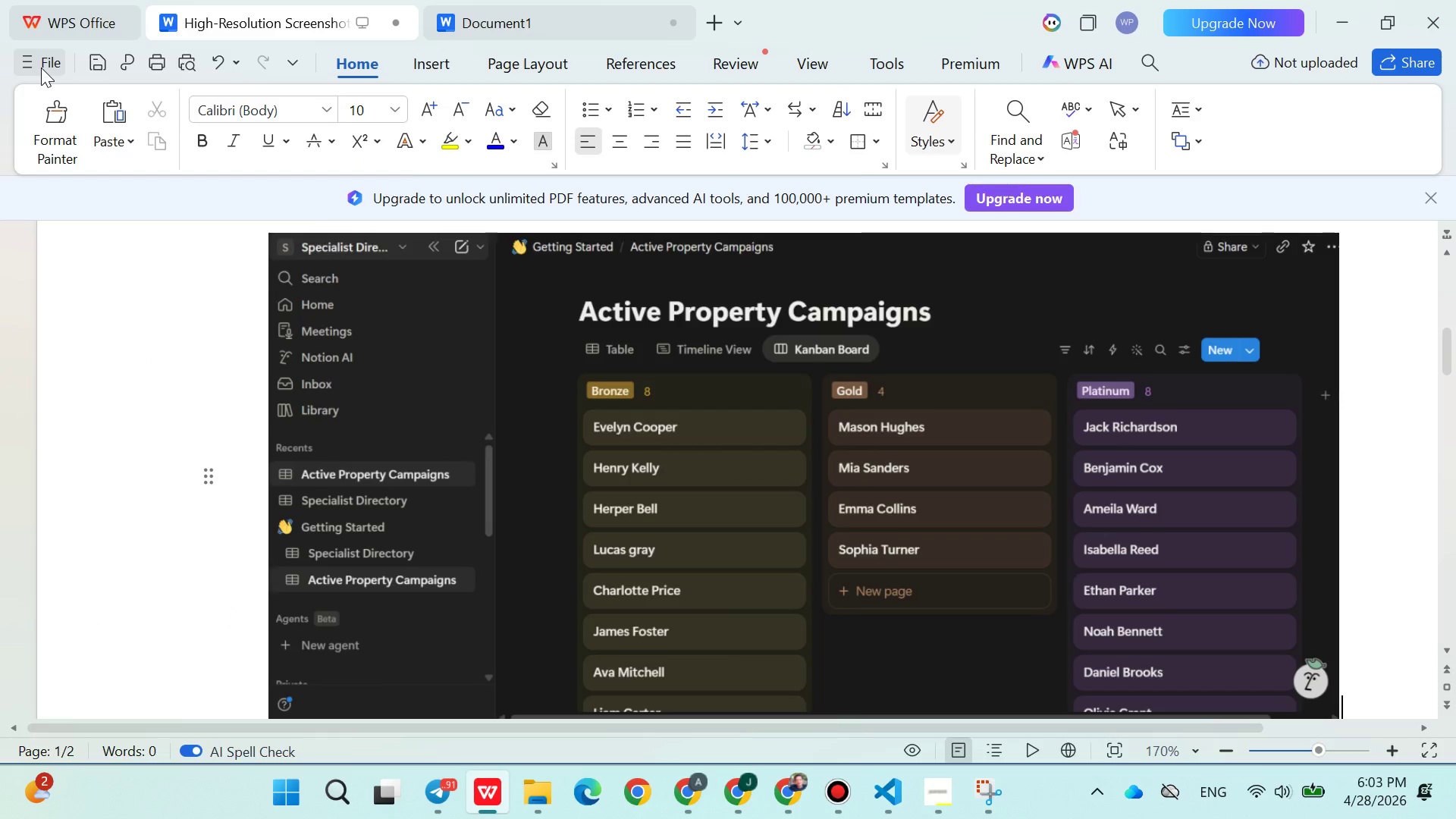 
left_click([41, 67])
 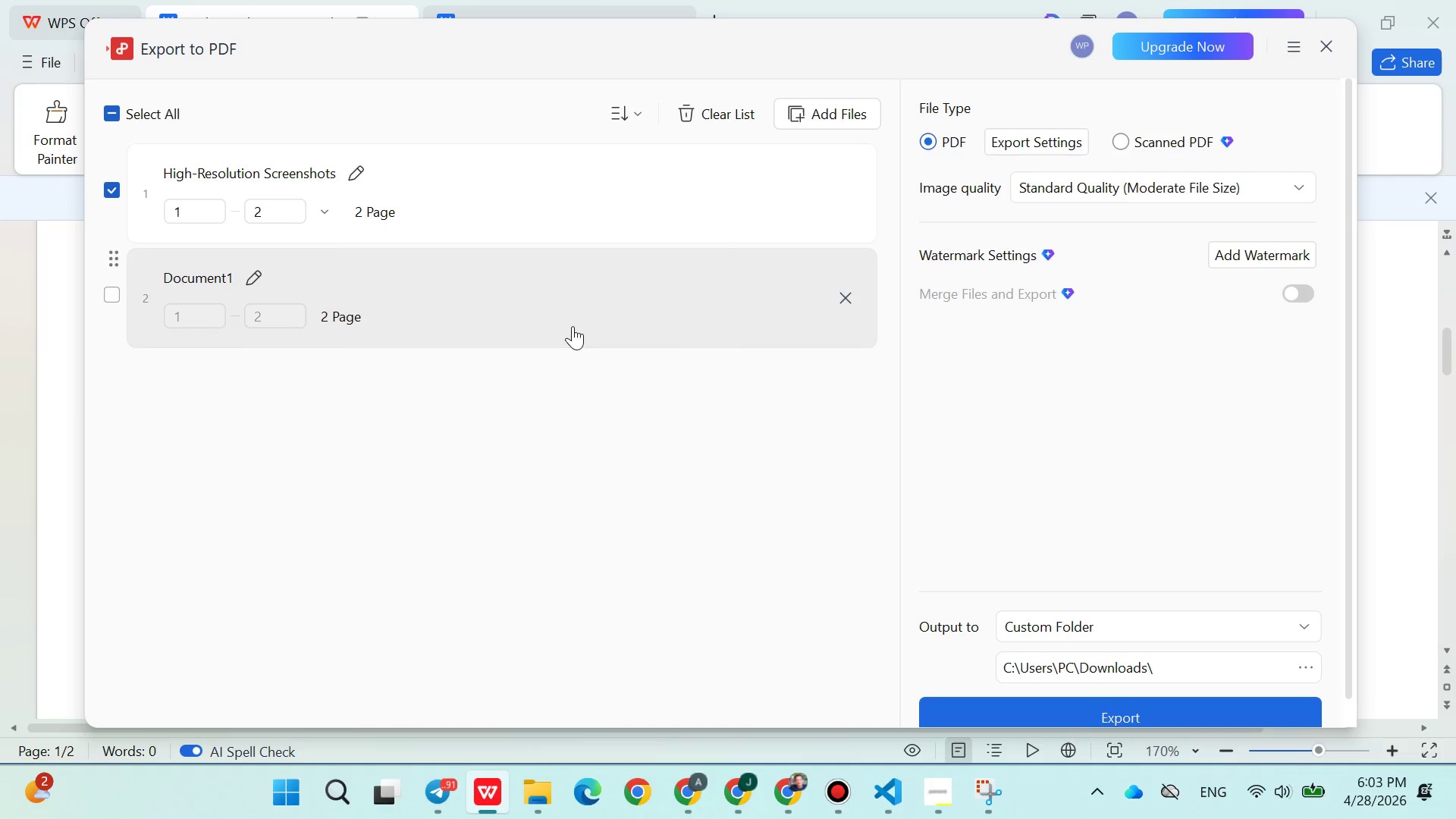 
left_click([1013, 711])
 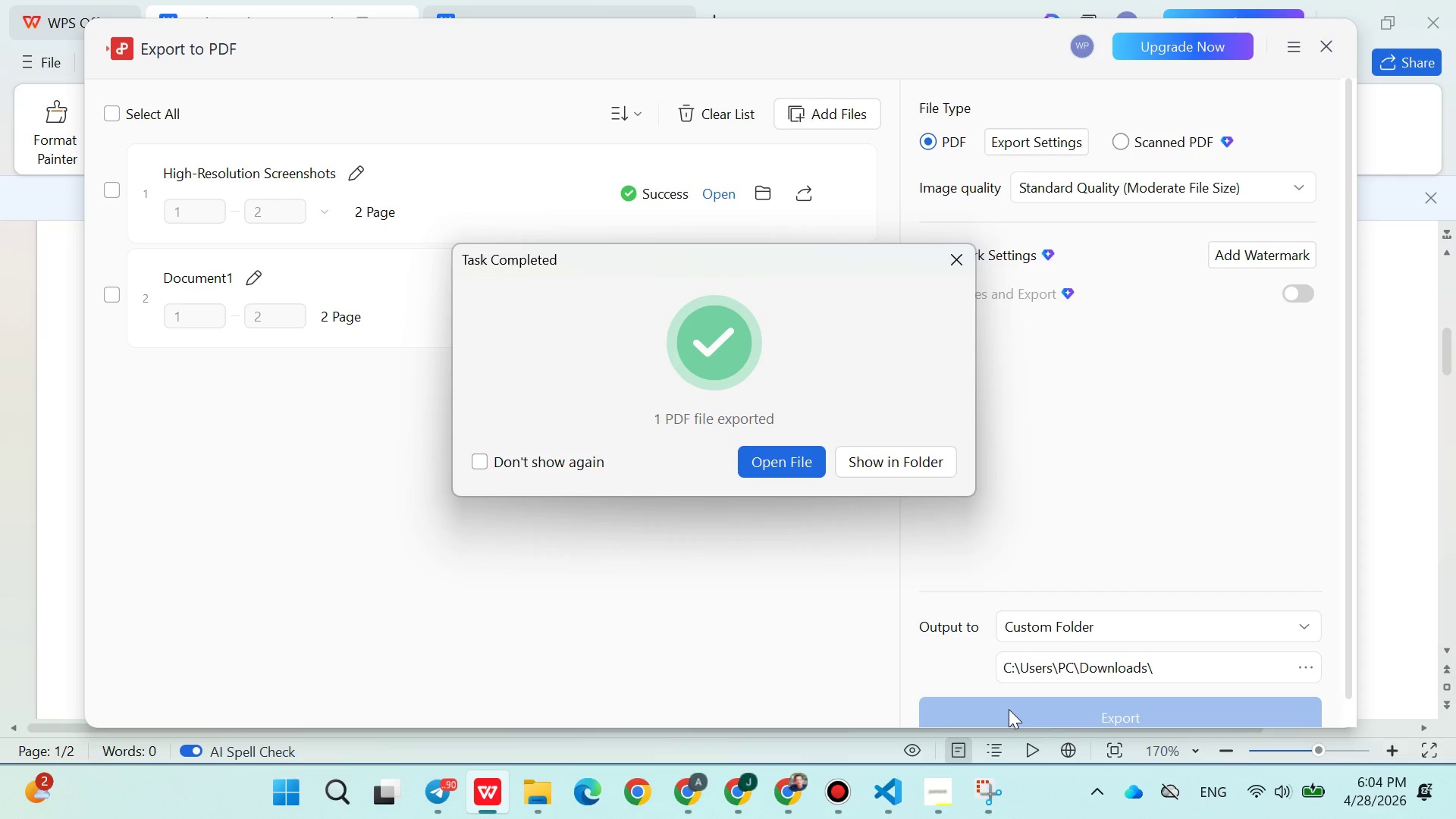 
wait(27.62)
 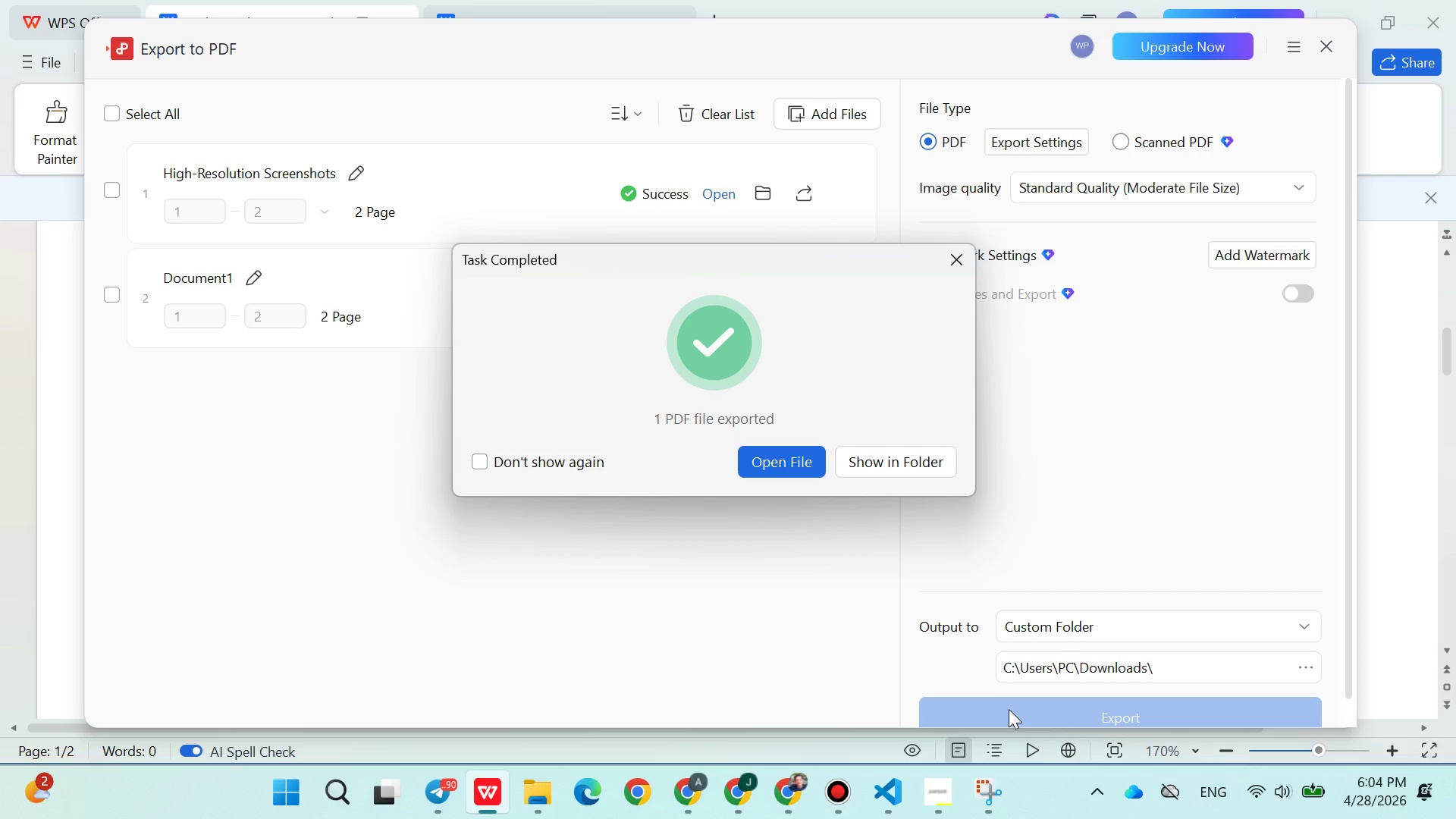 
left_click([973, 268])
 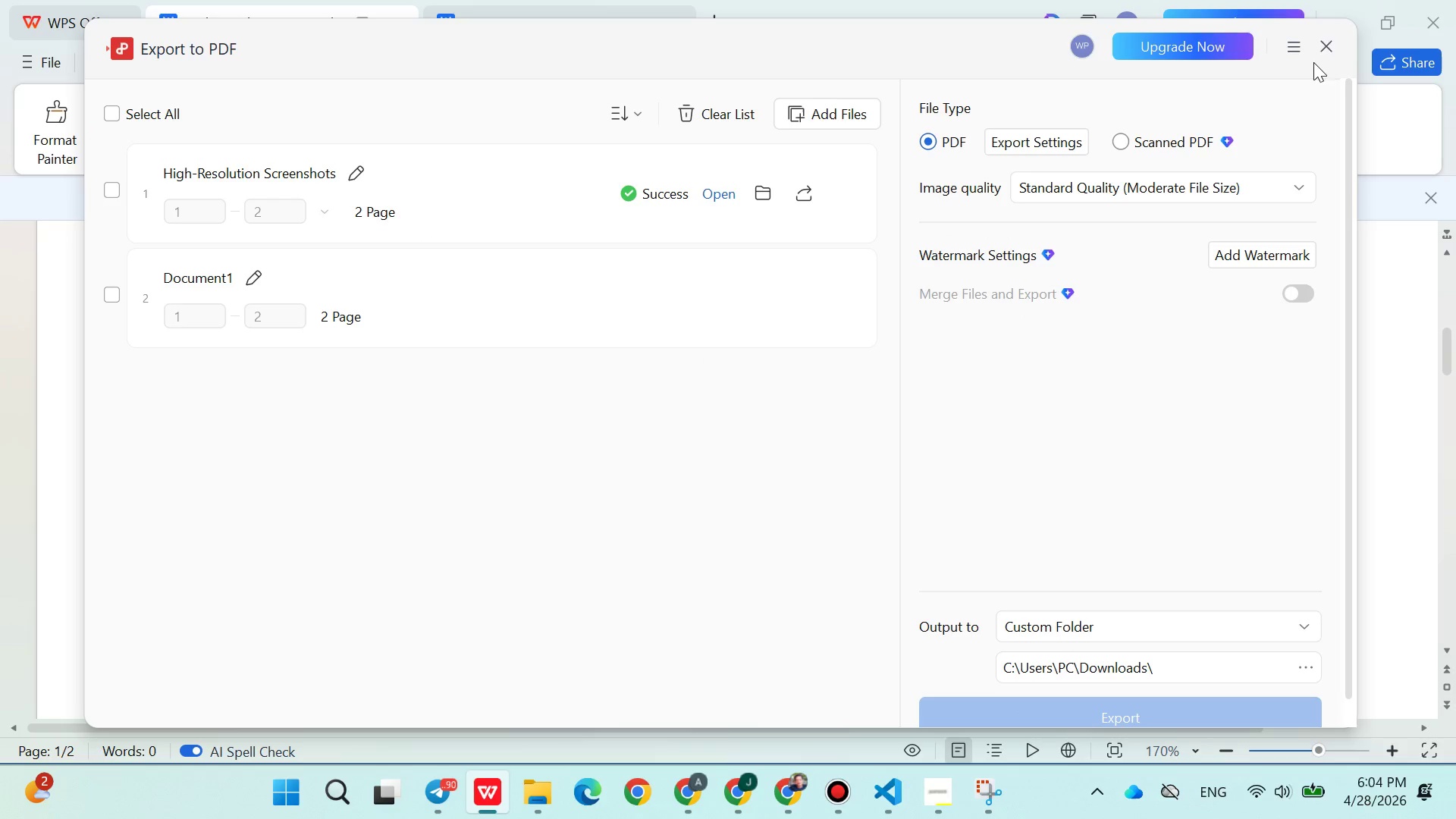 